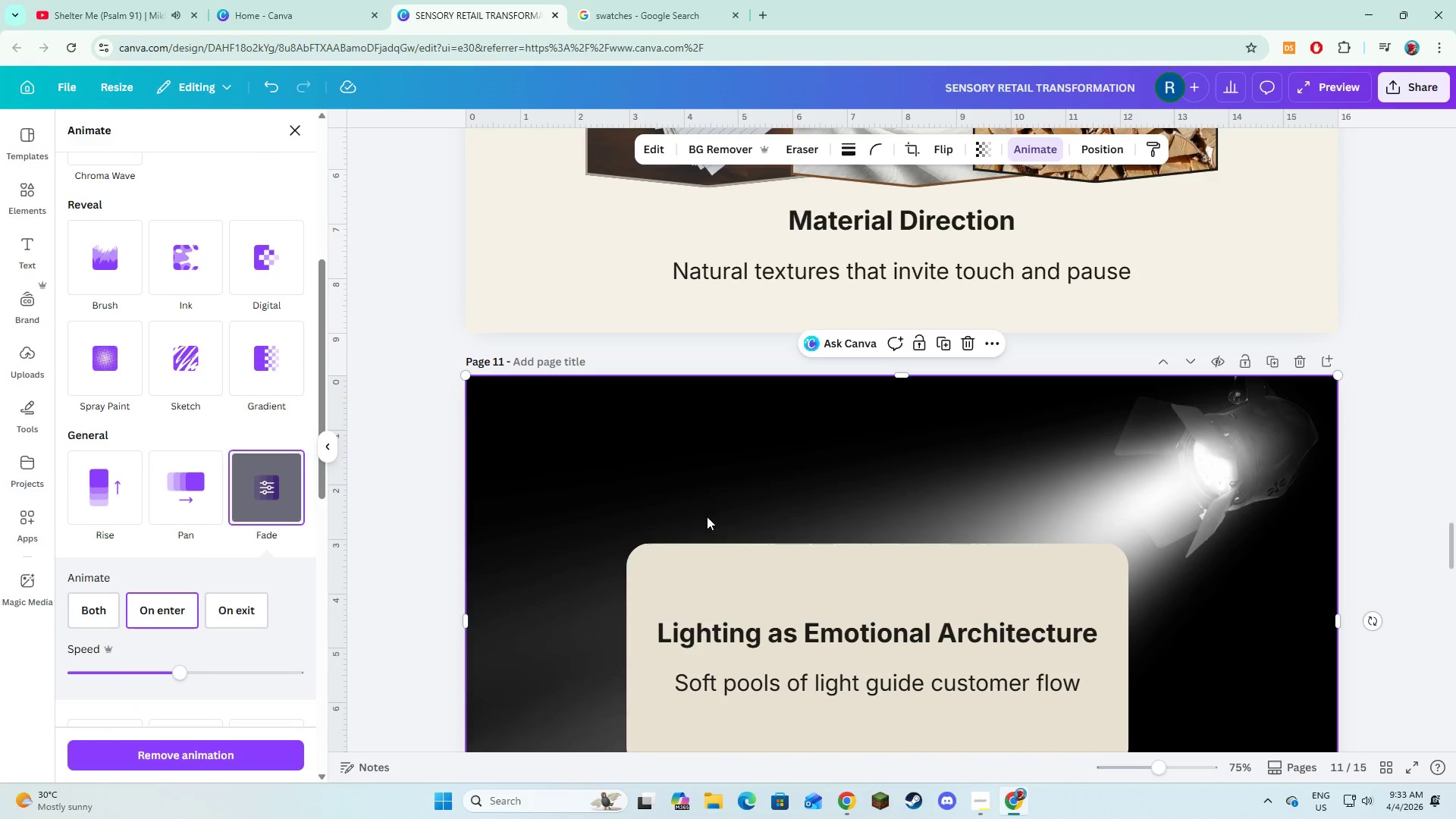 
left_click([708, 569])
 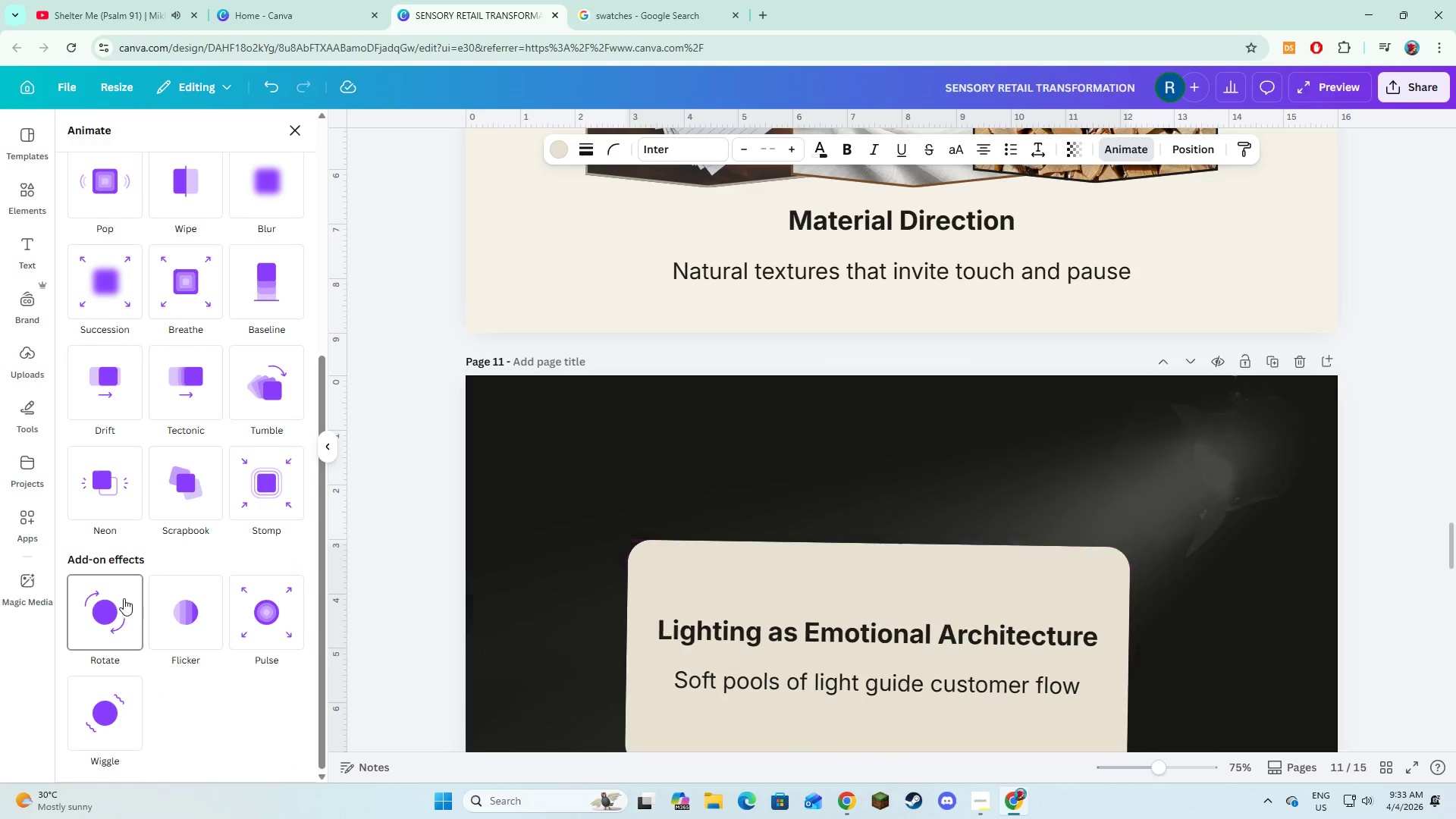 
scroll: coordinate [146, 551], scroll_direction: up, amount: 5.0
 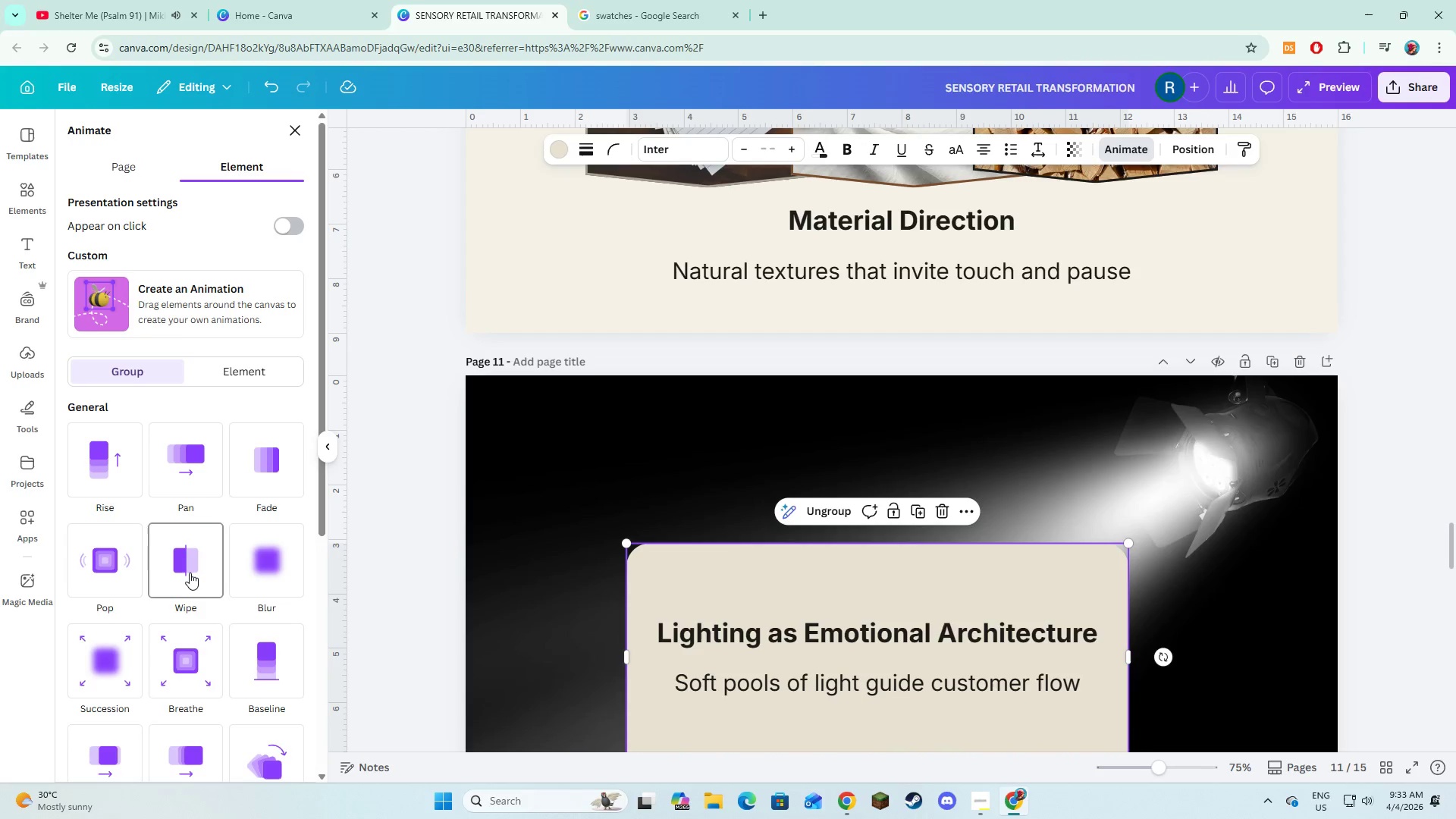 
wait(6.33)
 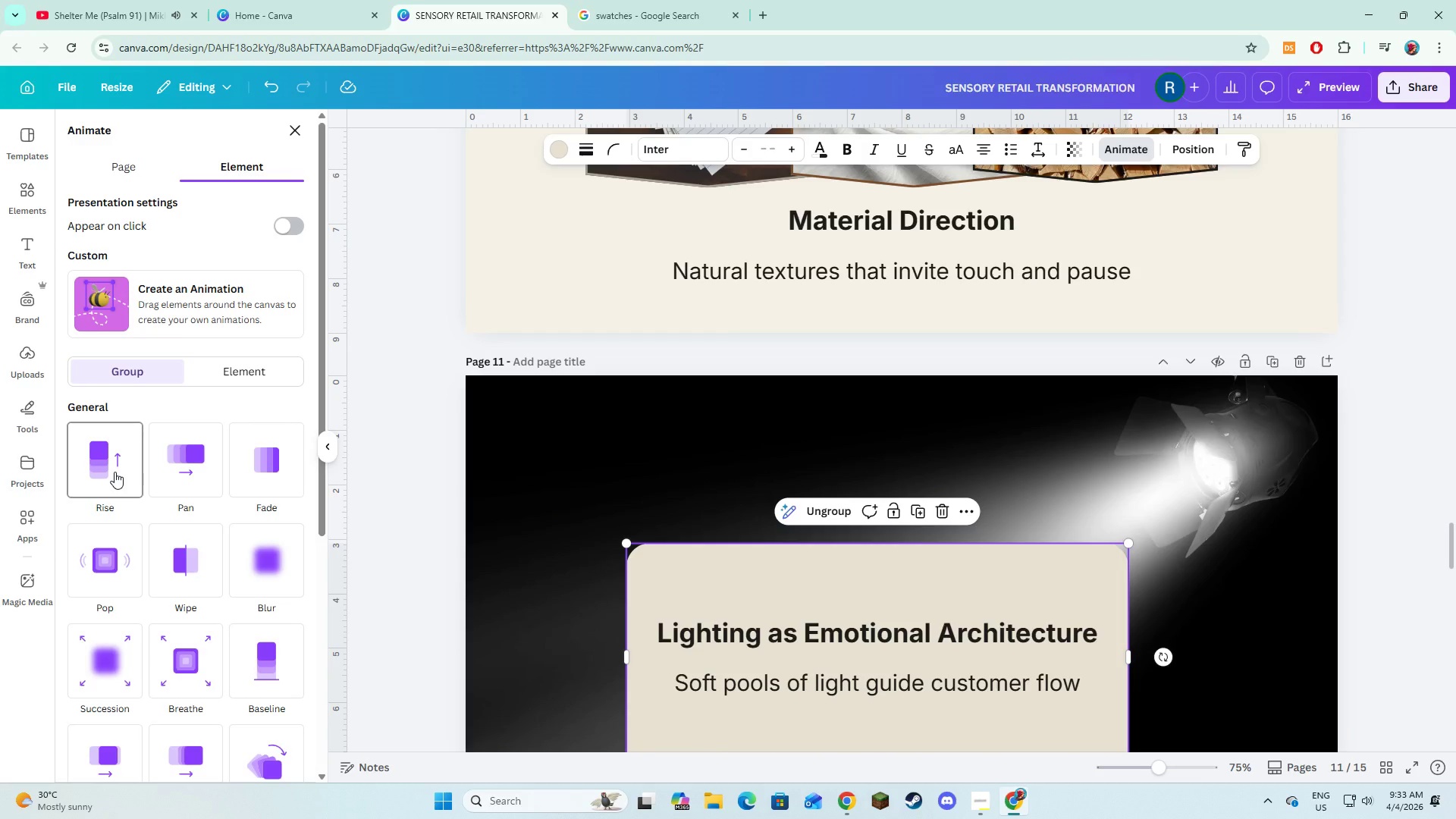 
scroll: coordinate [259, 572], scroll_direction: down, amount: 1.0
 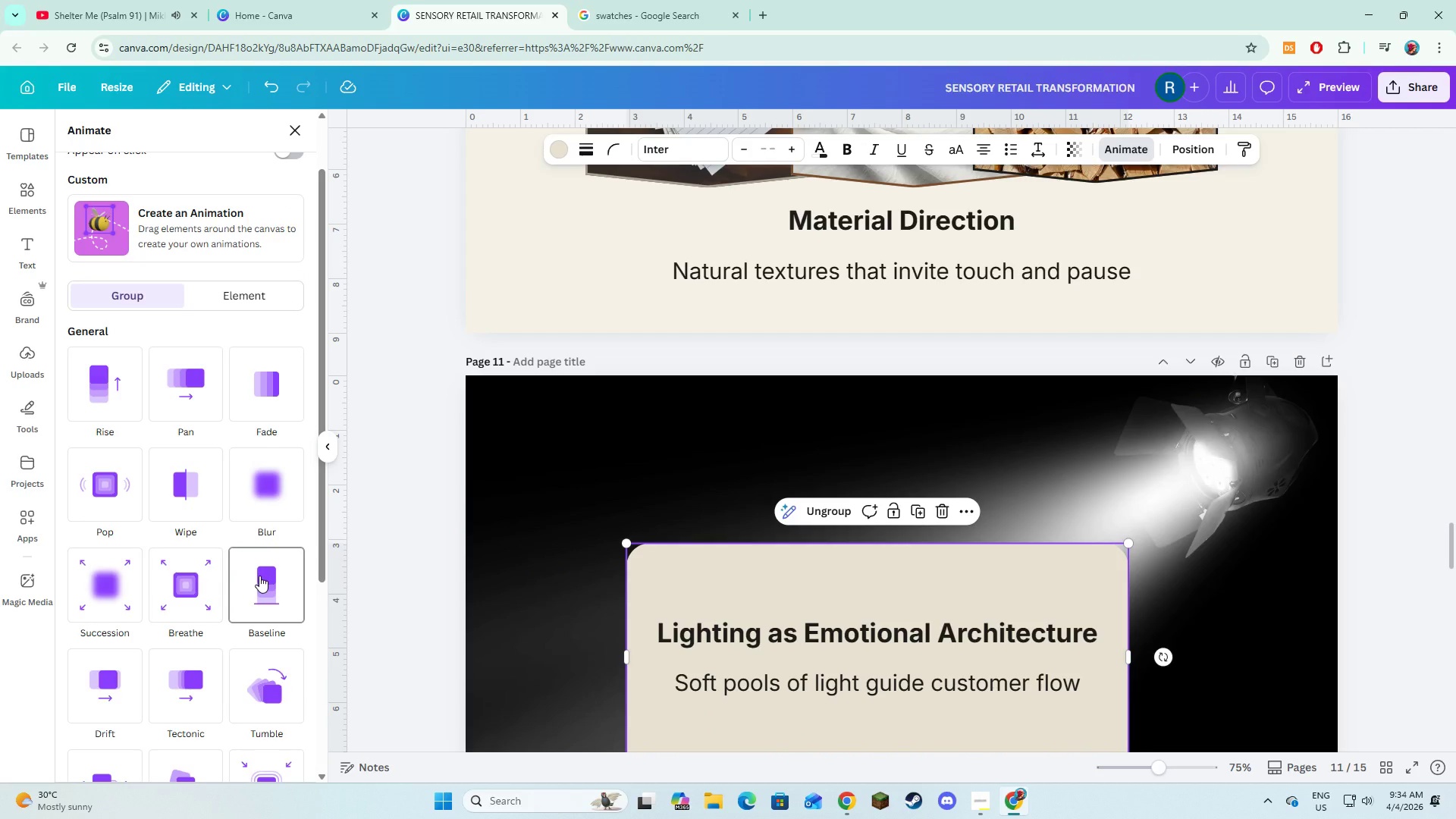 
left_click([259, 576])
 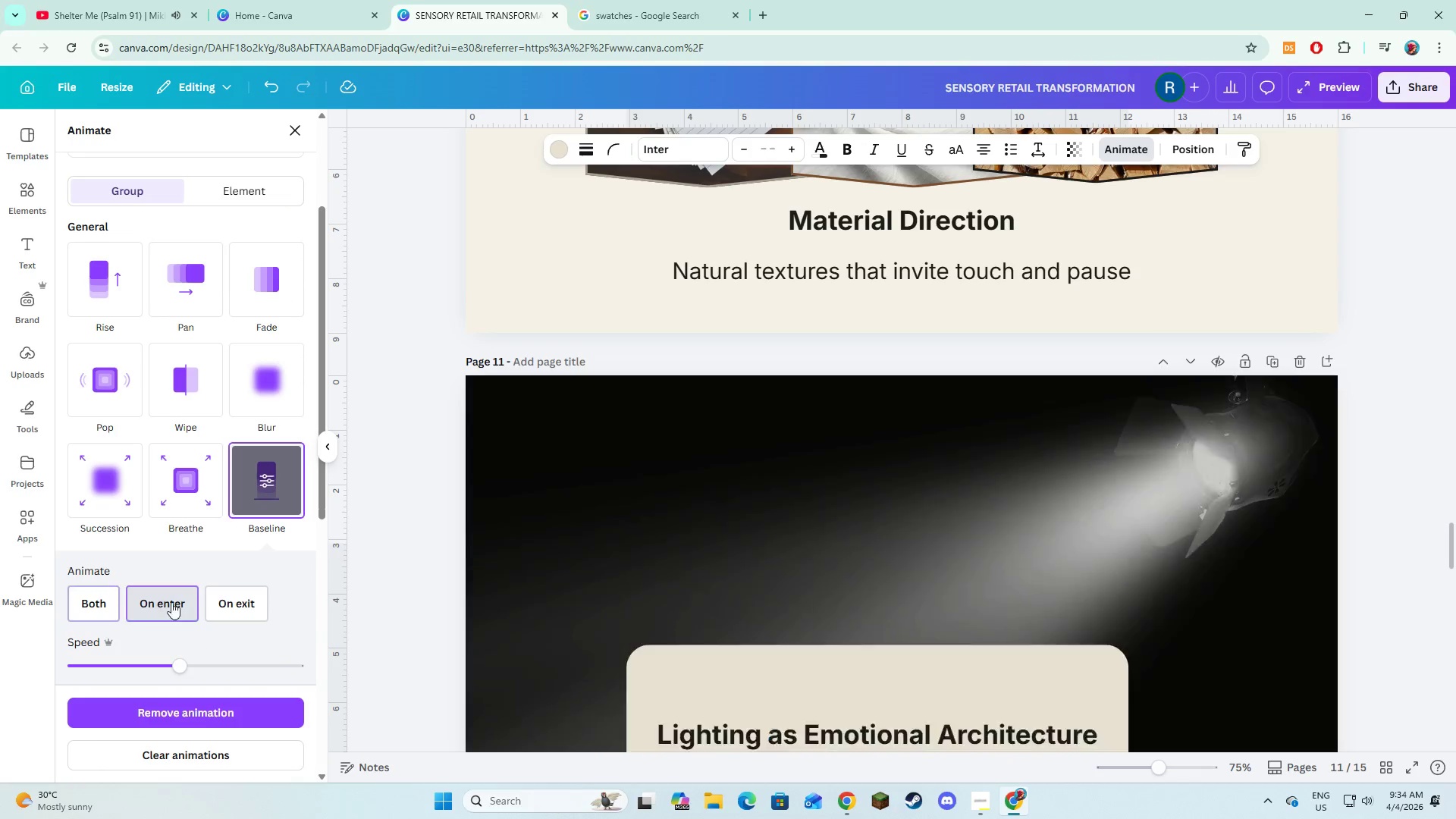 
scroll: coordinate [577, 579], scroll_direction: down, amount: 4.0
 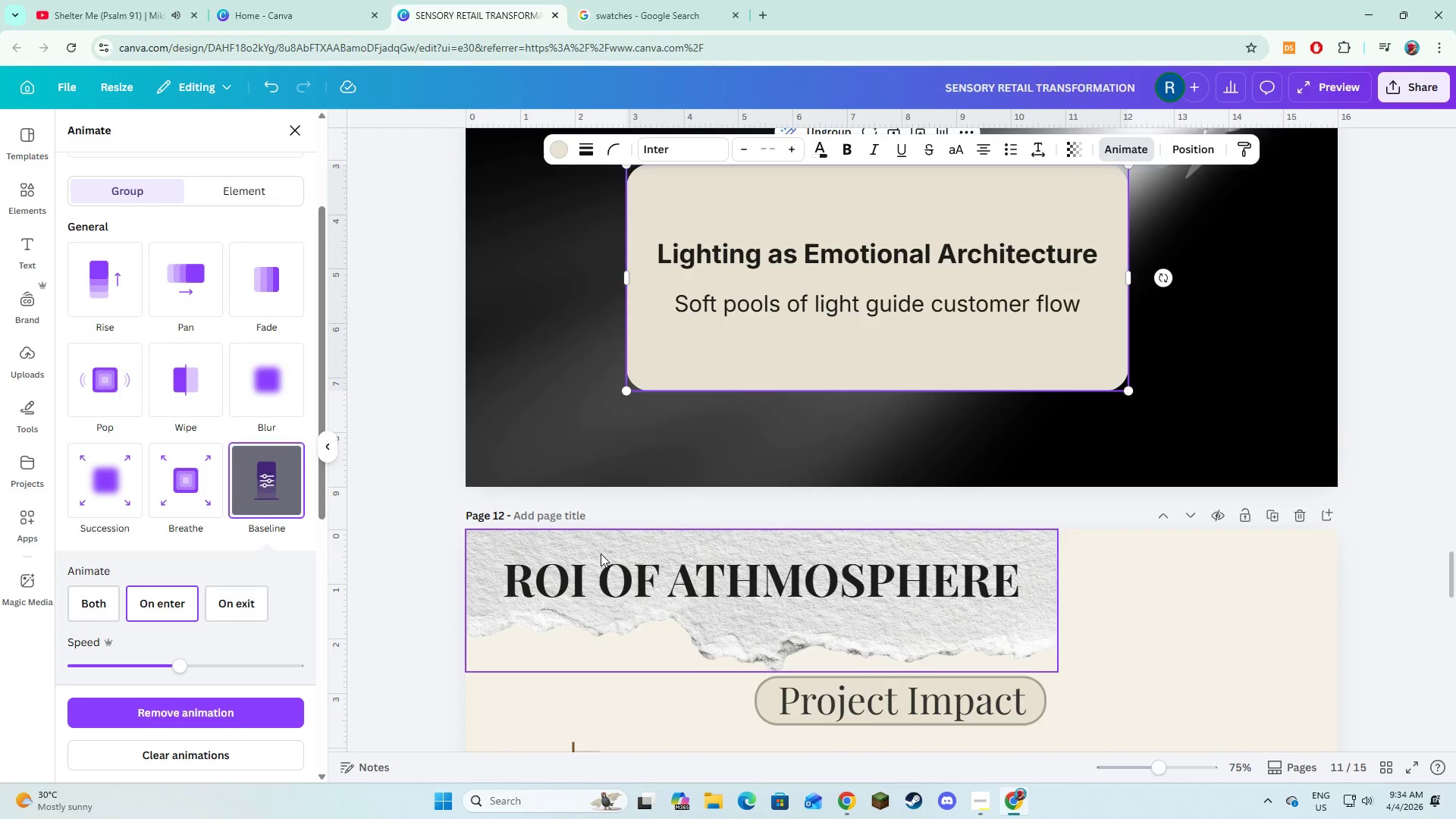 
left_click([601, 554])
 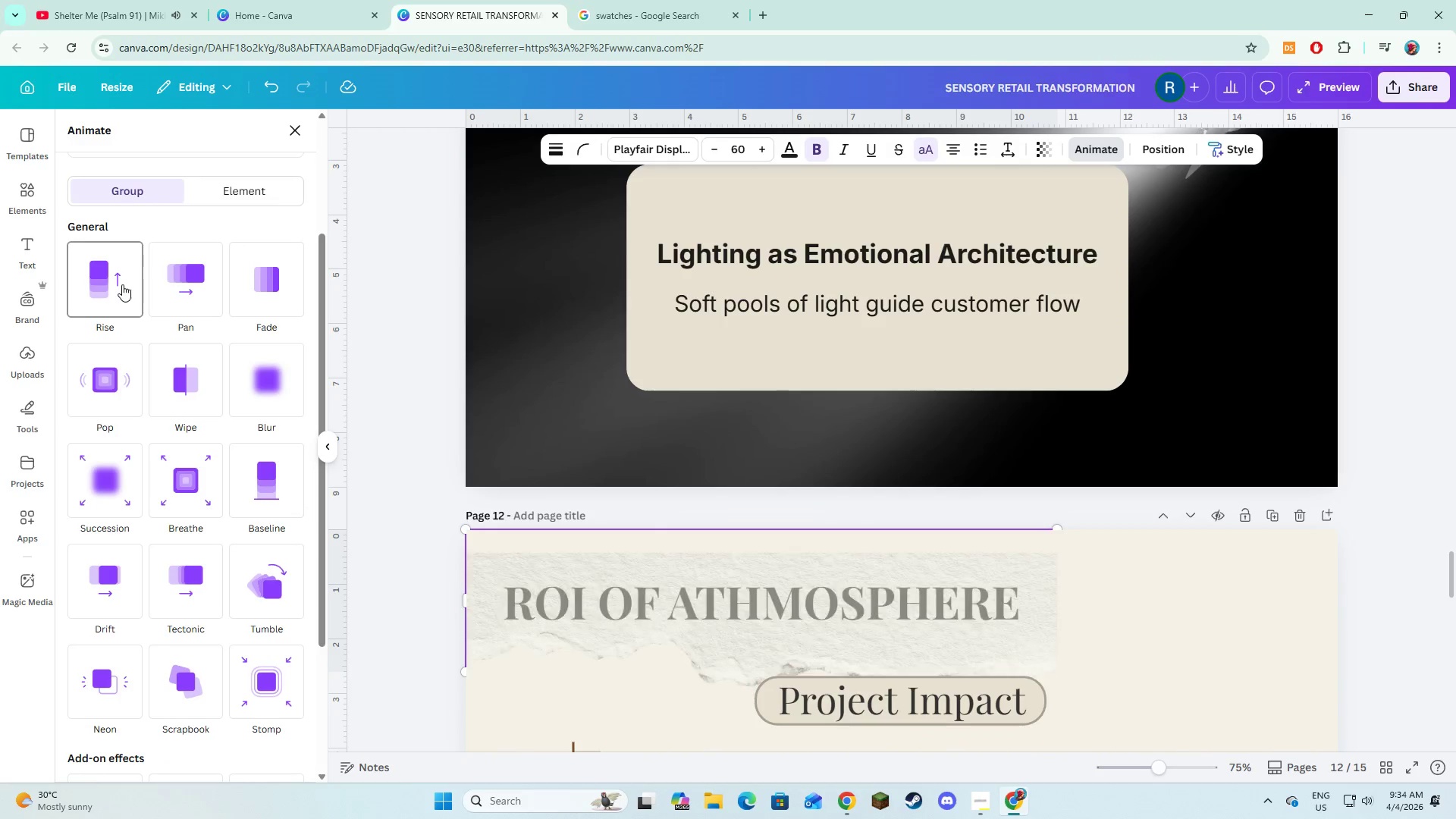 
left_click([184, 390])
 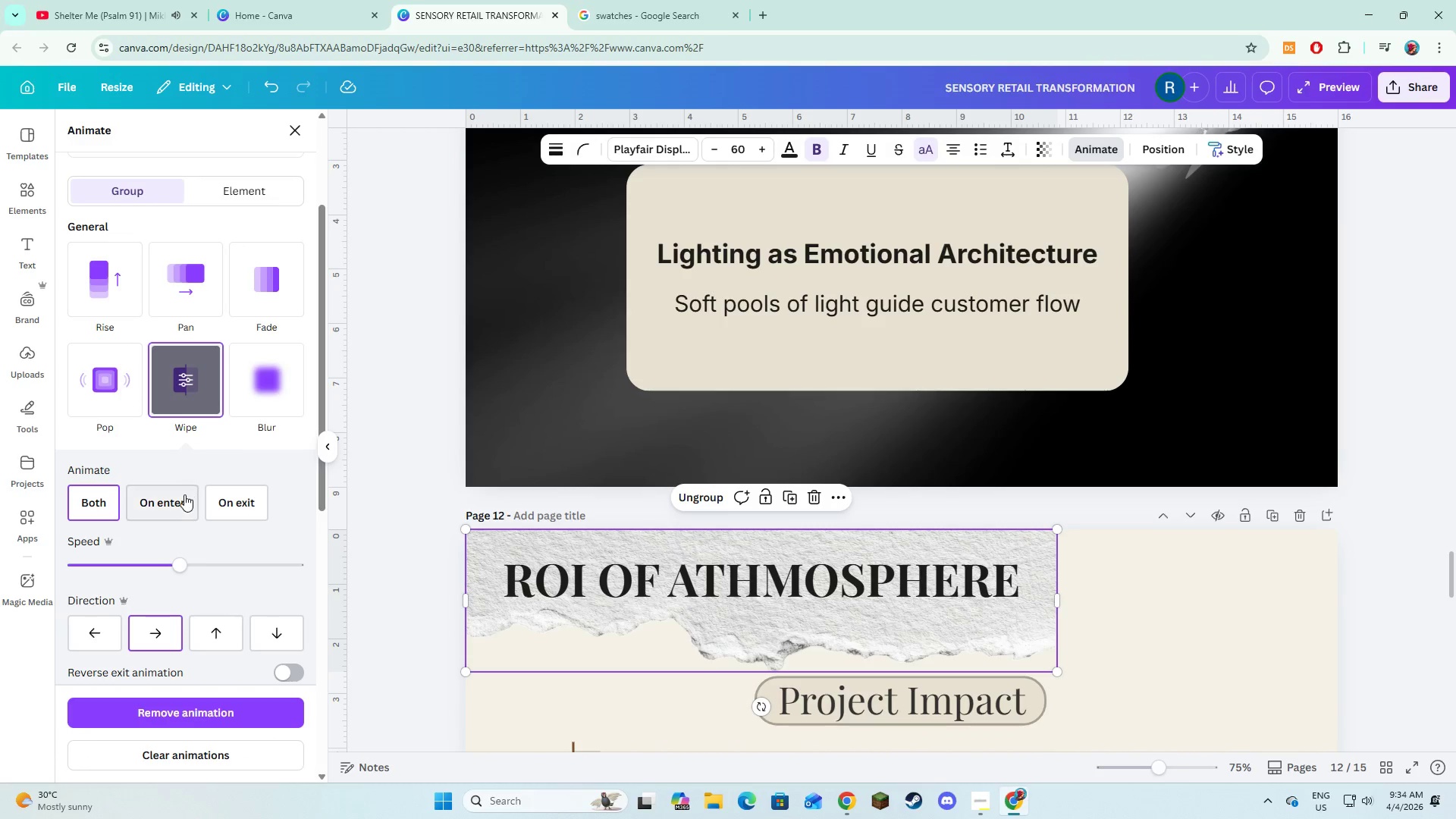 
left_click([184, 495])
 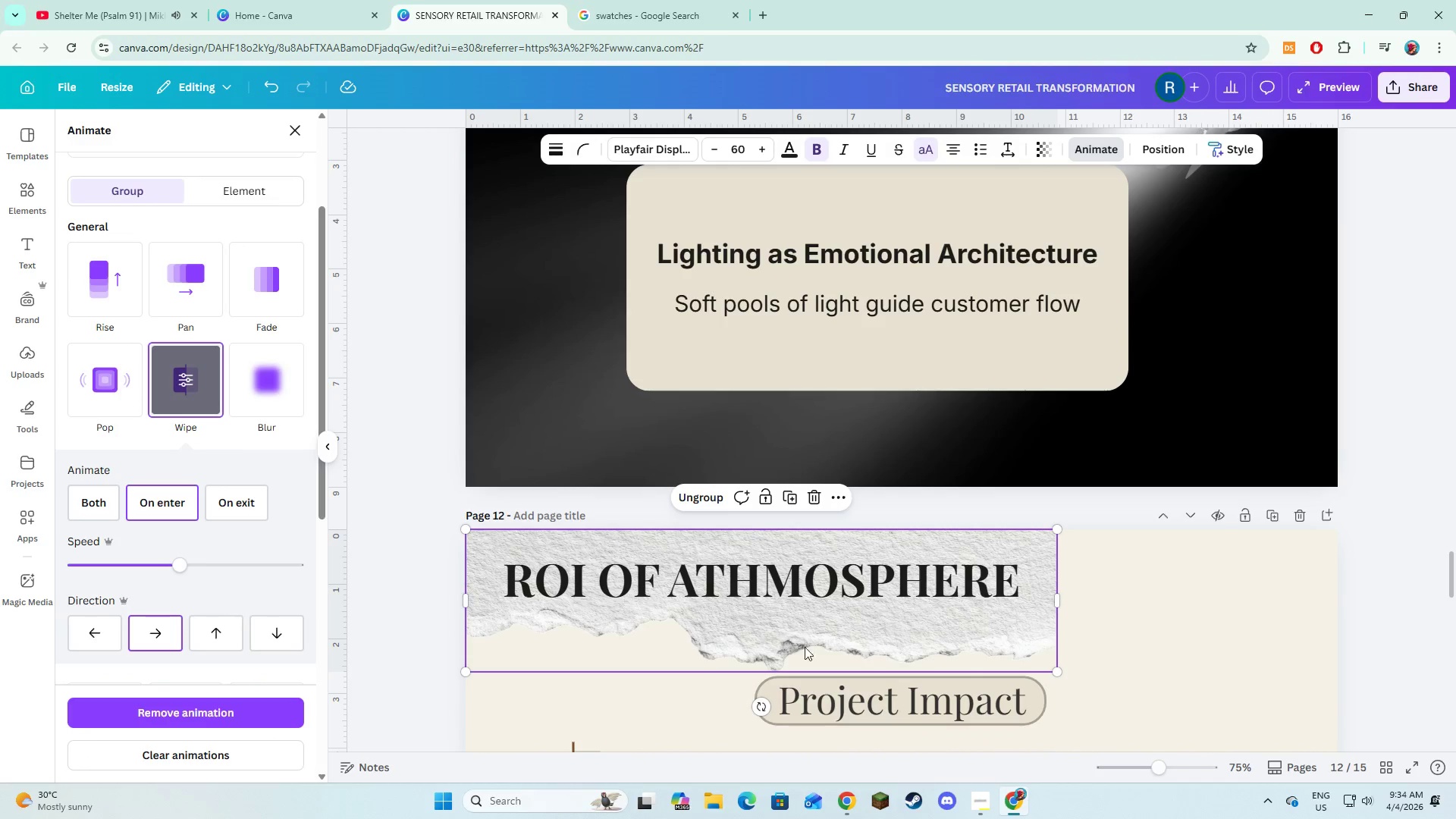 
scroll: coordinate [825, 647], scroll_direction: down, amount: 1.0
 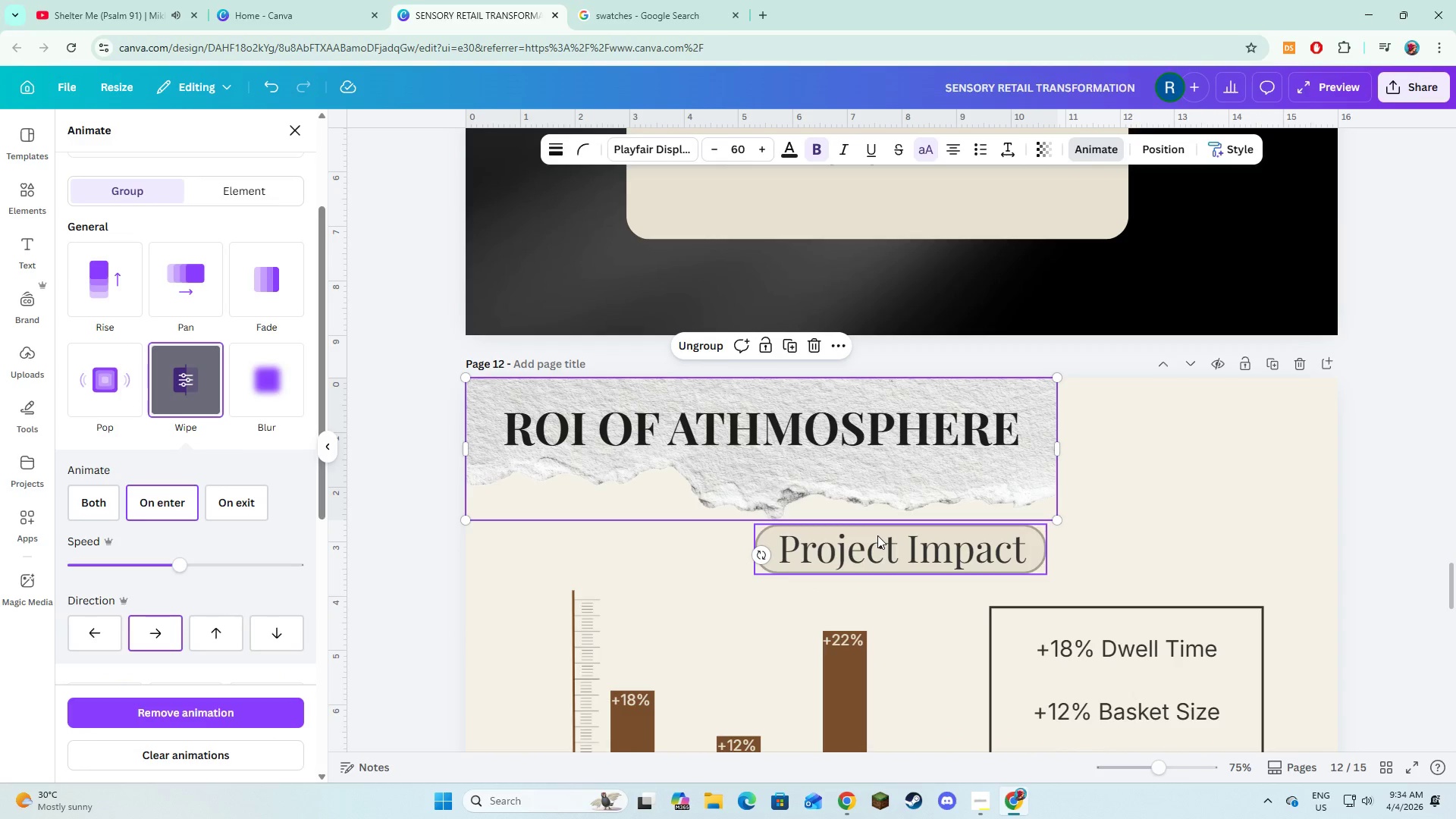 
left_click([877, 535])
 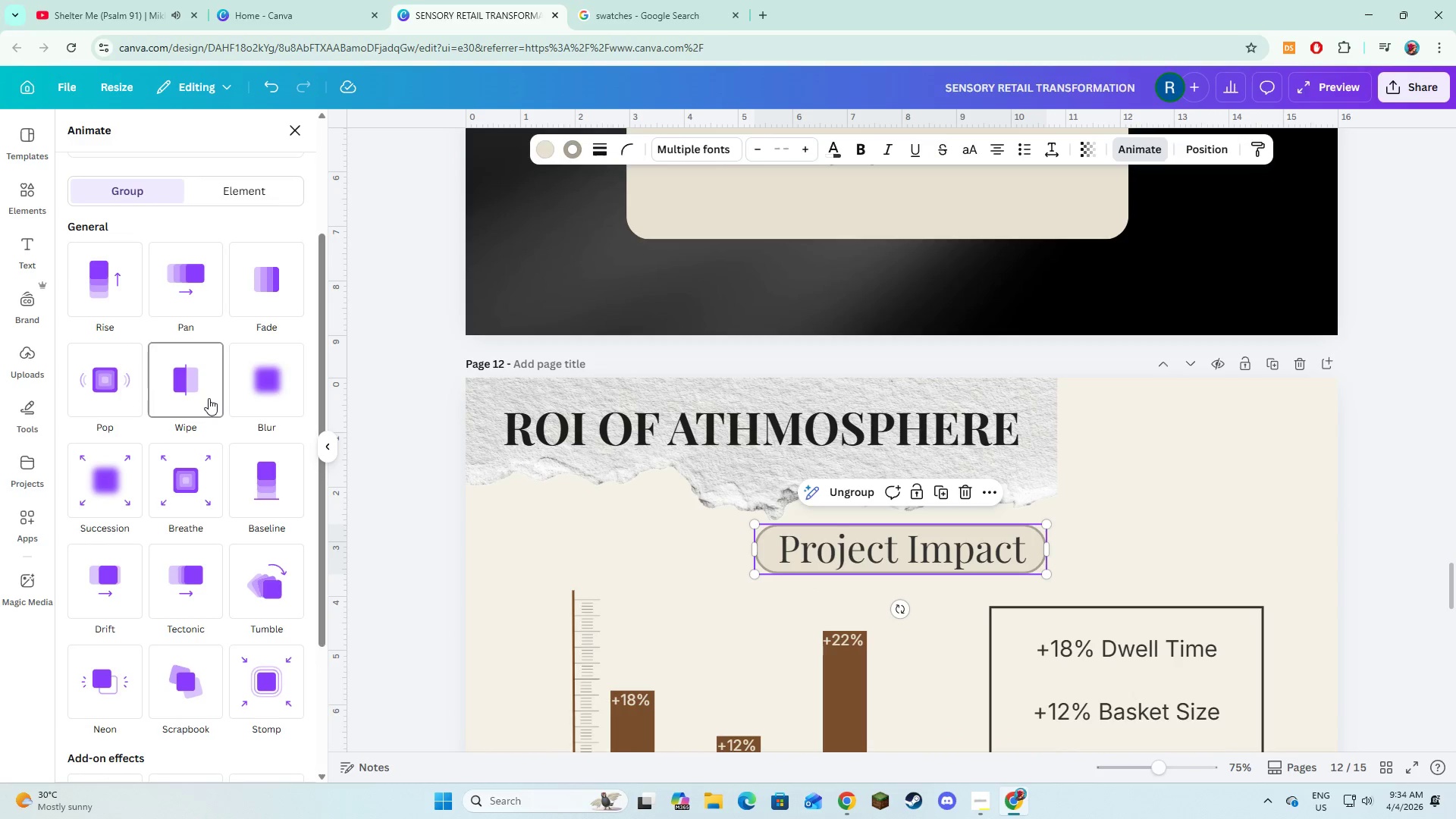 
left_click([185, 301])
 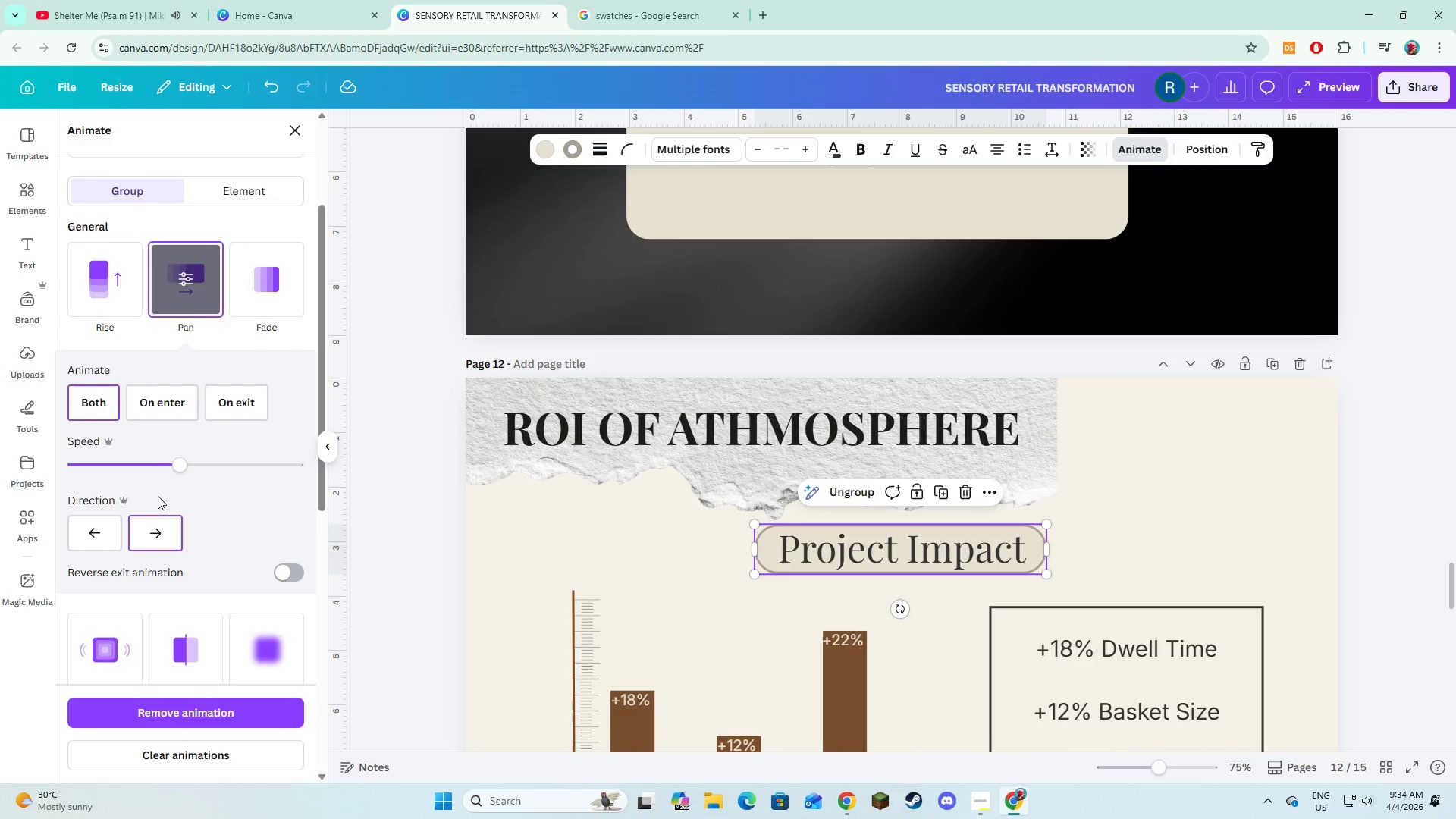 
left_click([154, 402])
 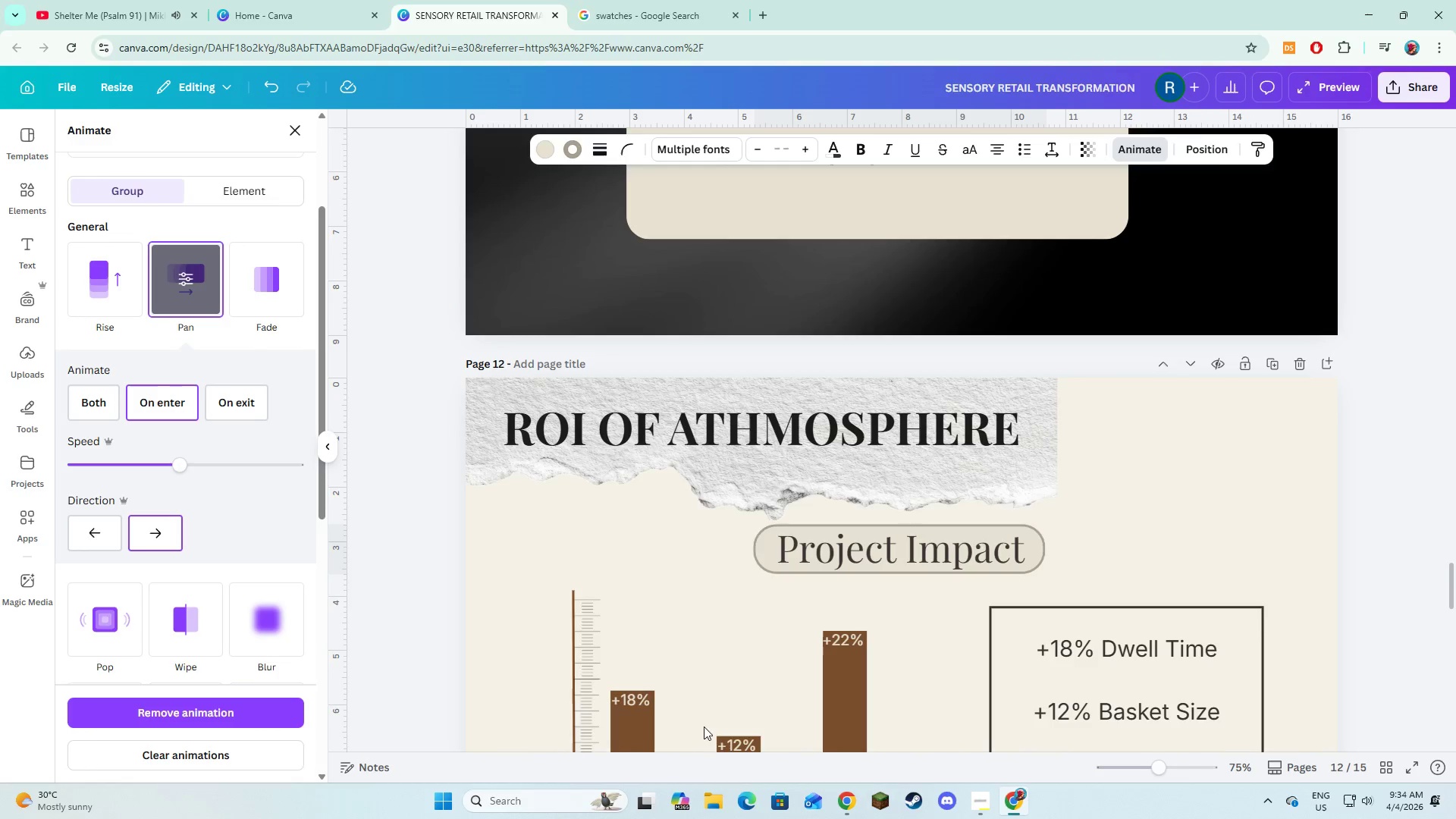 
scroll: coordinate [712, 693], scroll_direction: down, amount: 2.0
 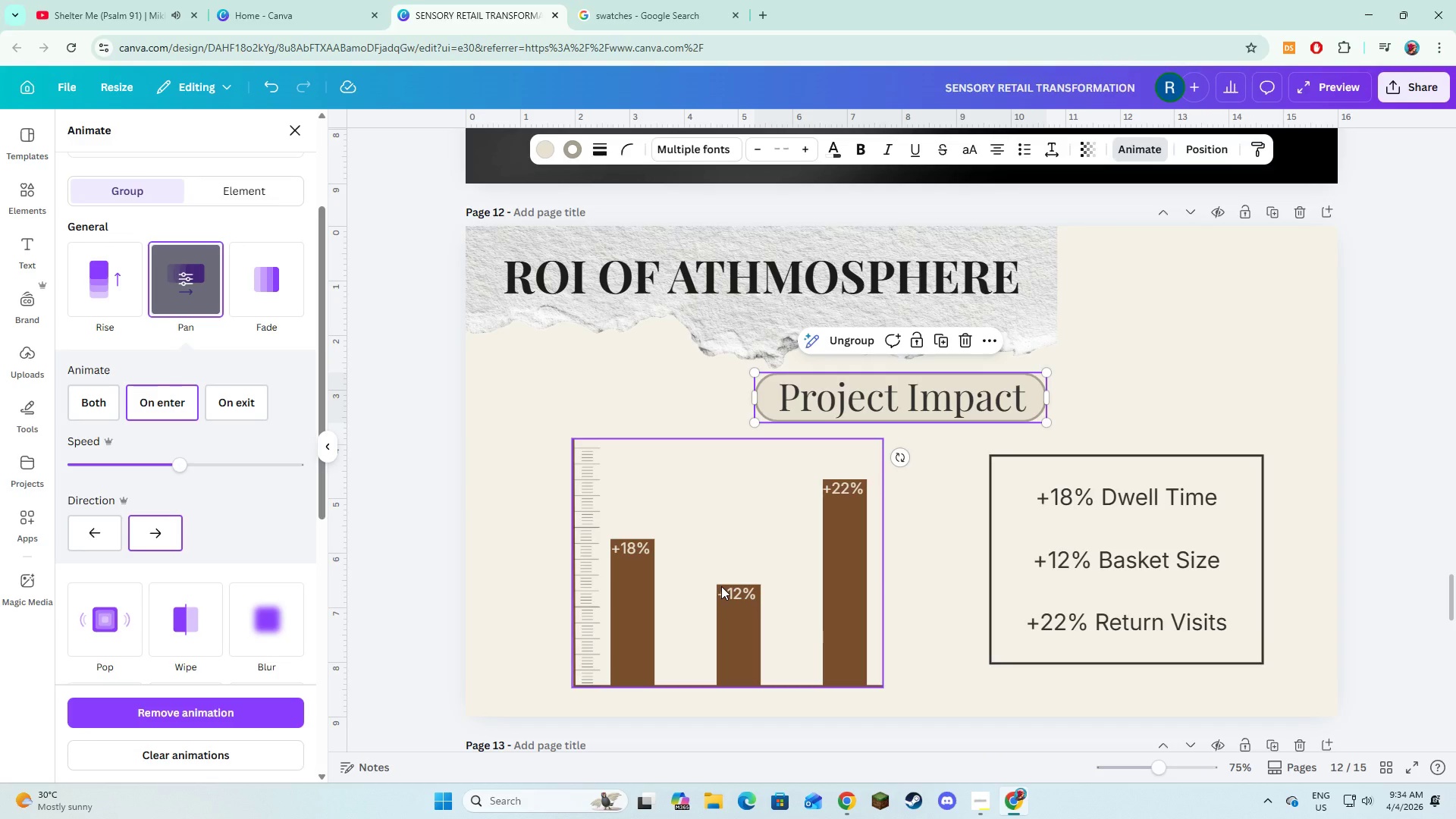 
left_click([721, 586])
 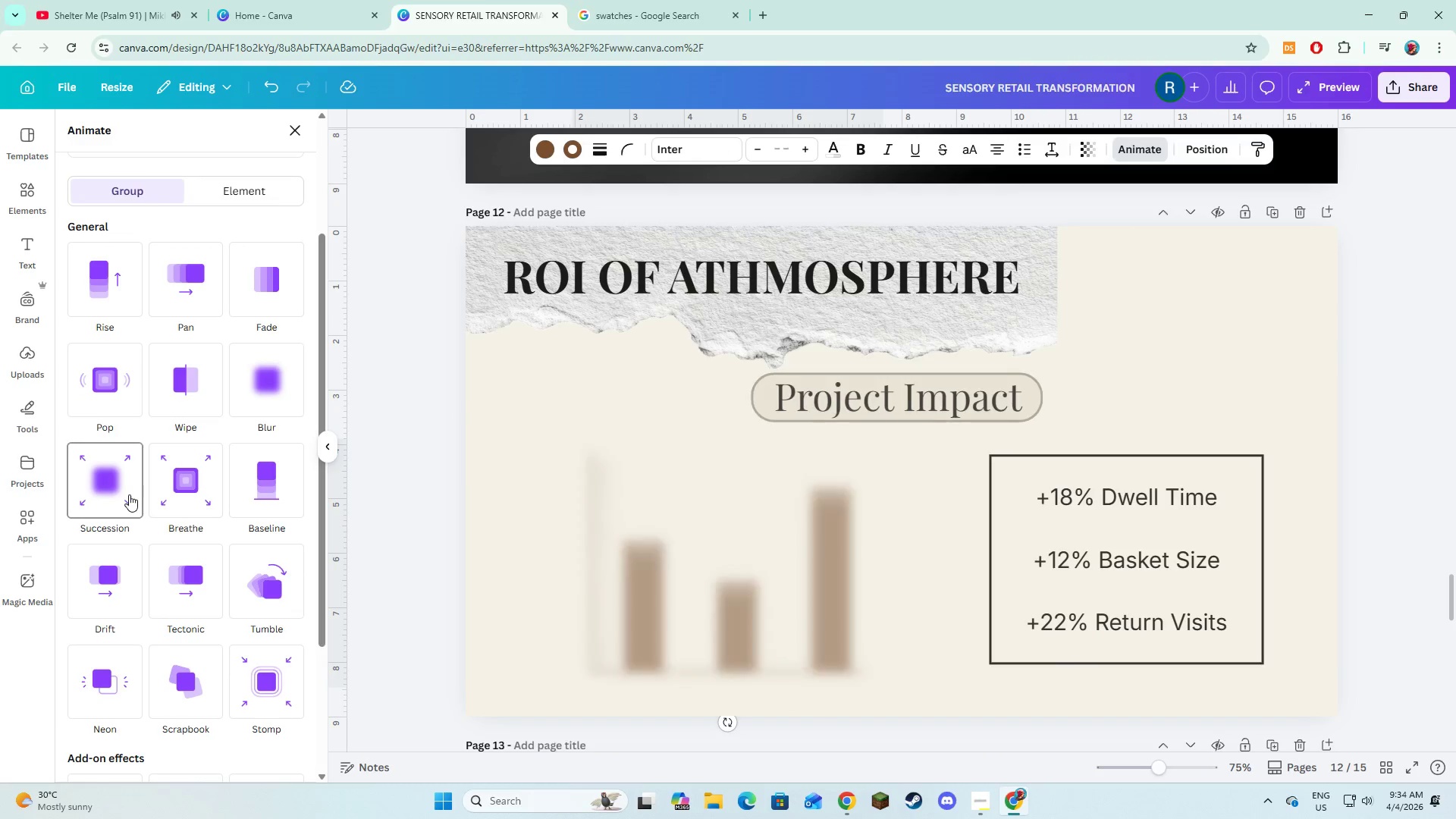 
left_click([128, 494])
 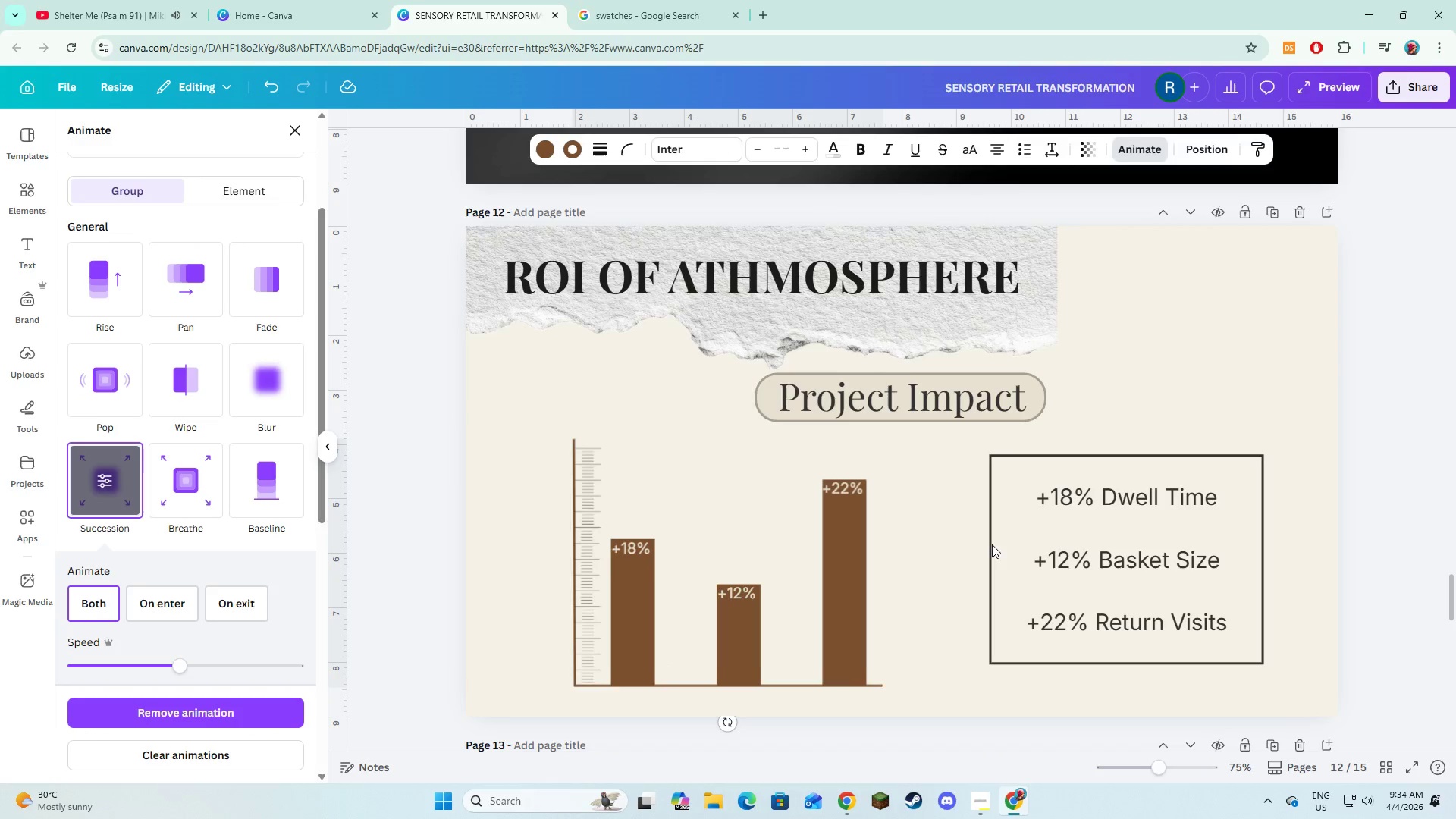 
left_click([1025, 544])
 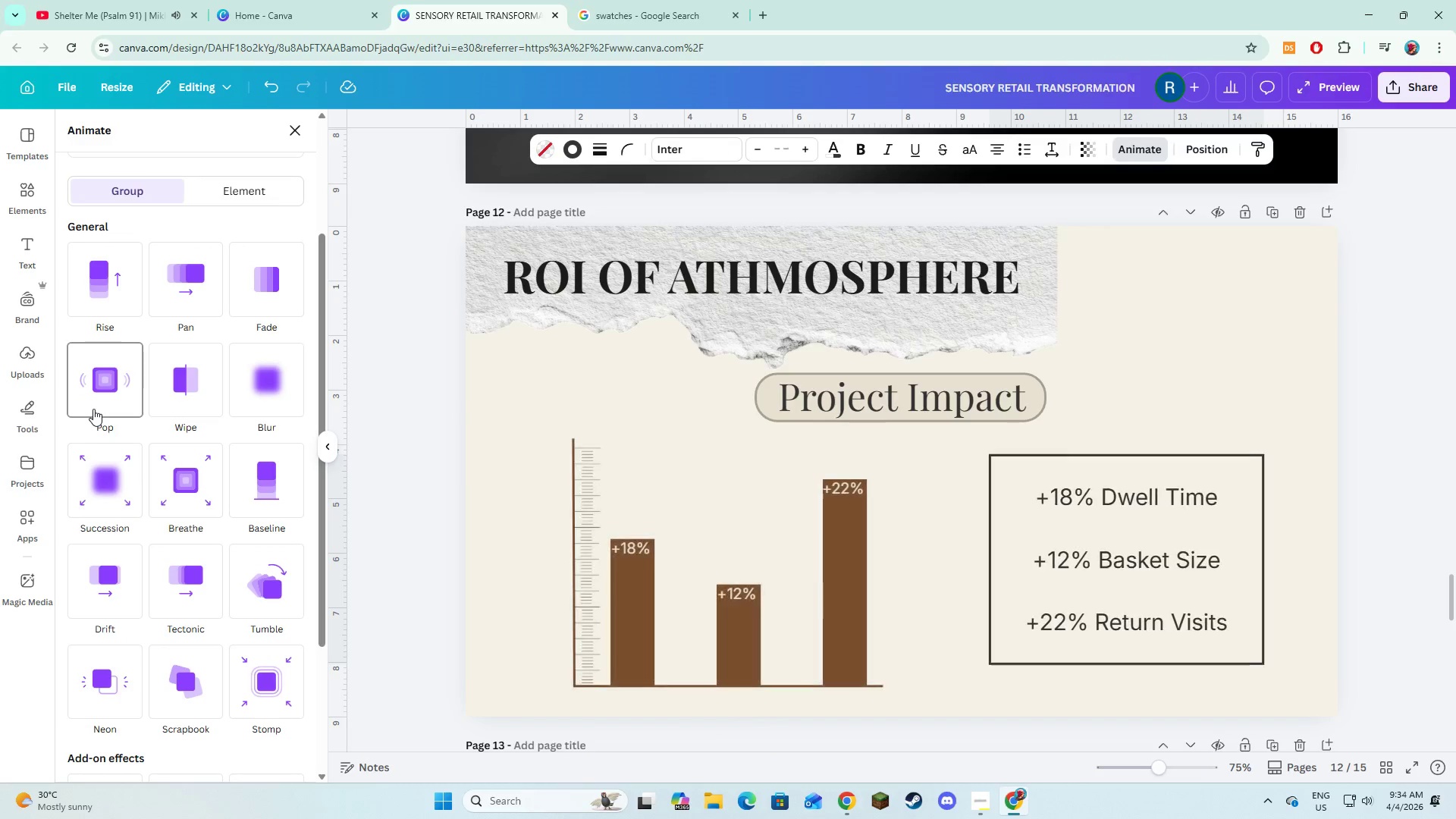 
left_click([93, 409])
 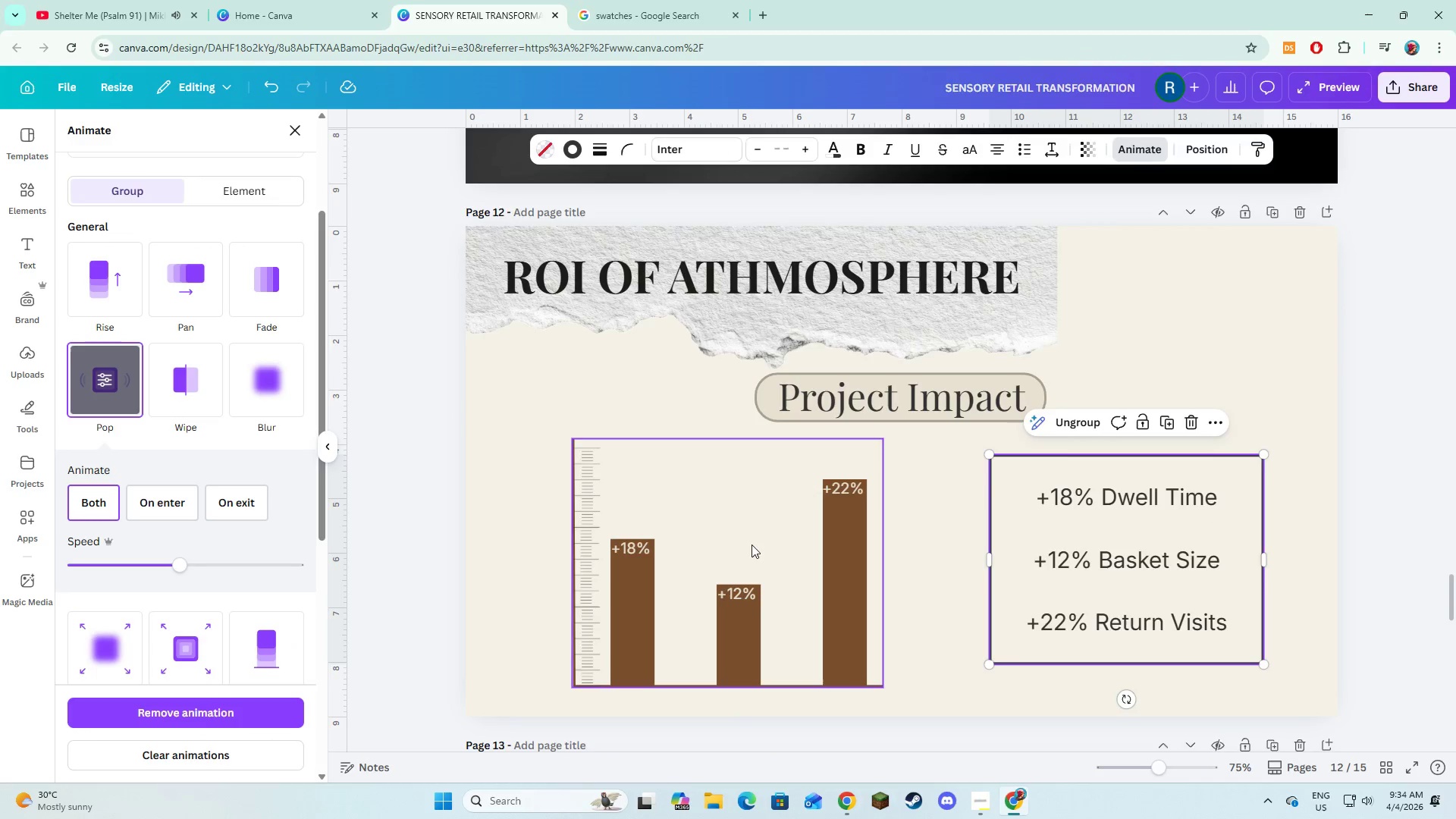 
scroll: coordinate [780, 539], scroll_direction: down, amount: 3.0
 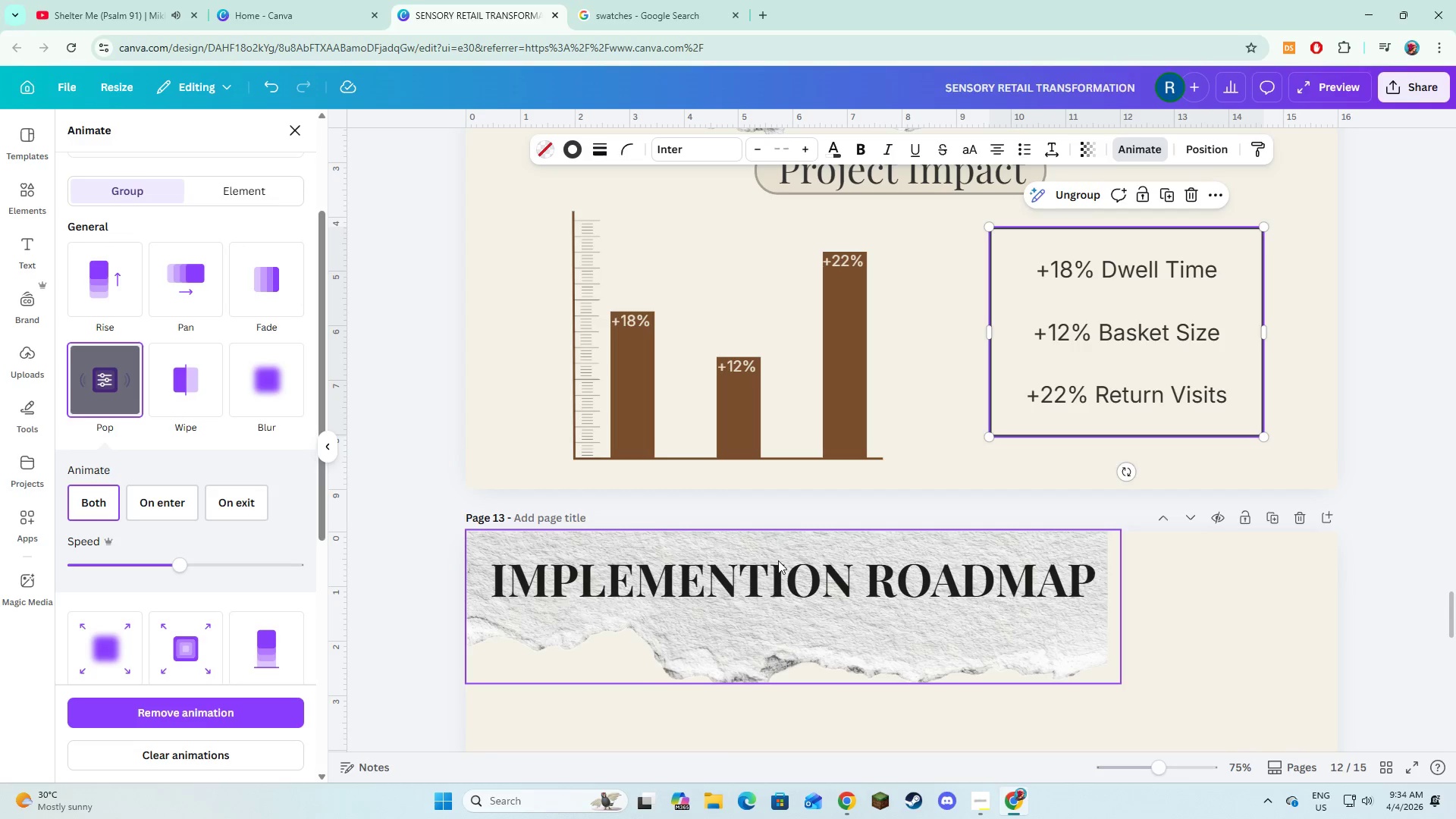 
left_click([778, 560])
 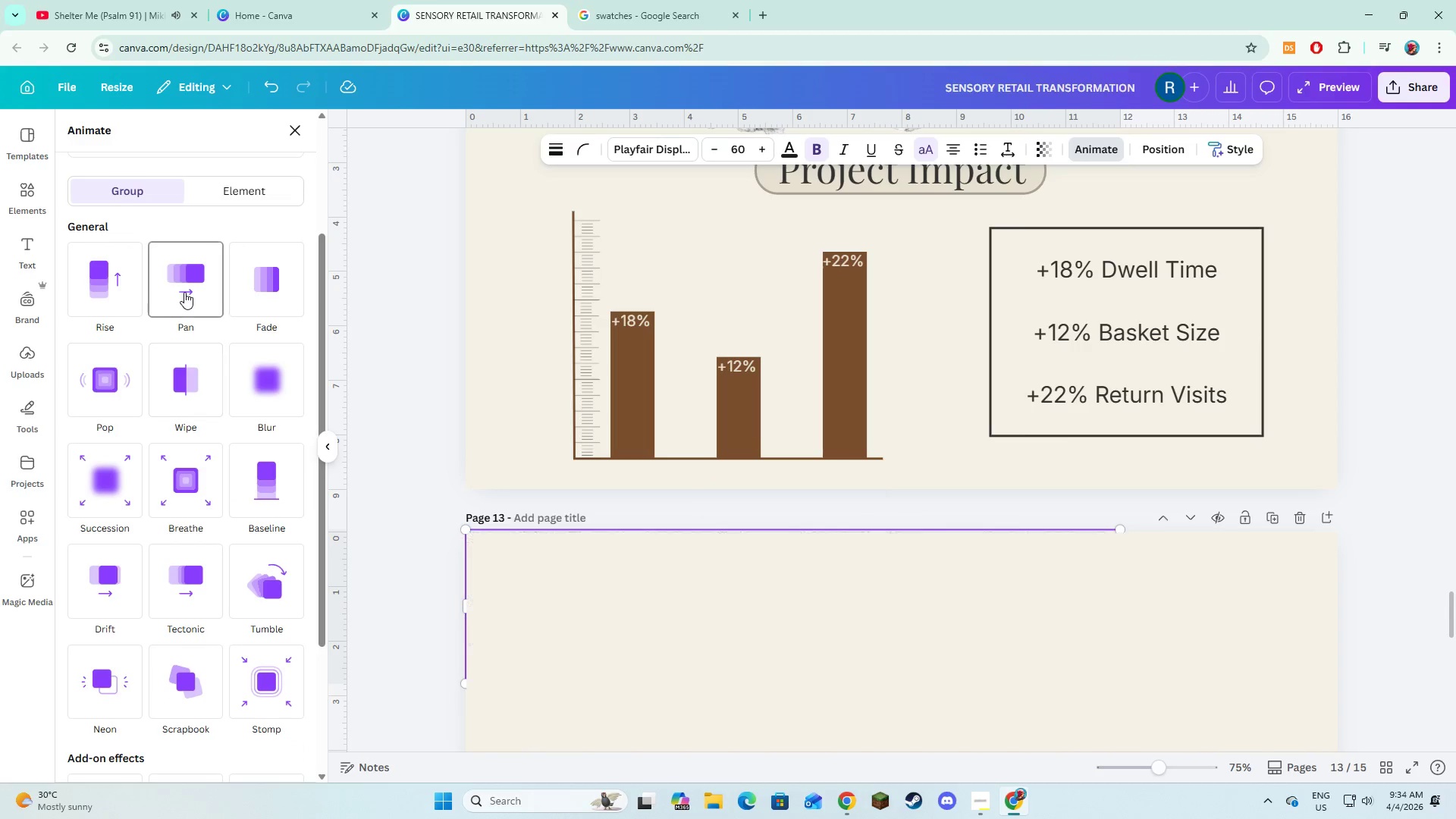 
left_click([190, 388])
 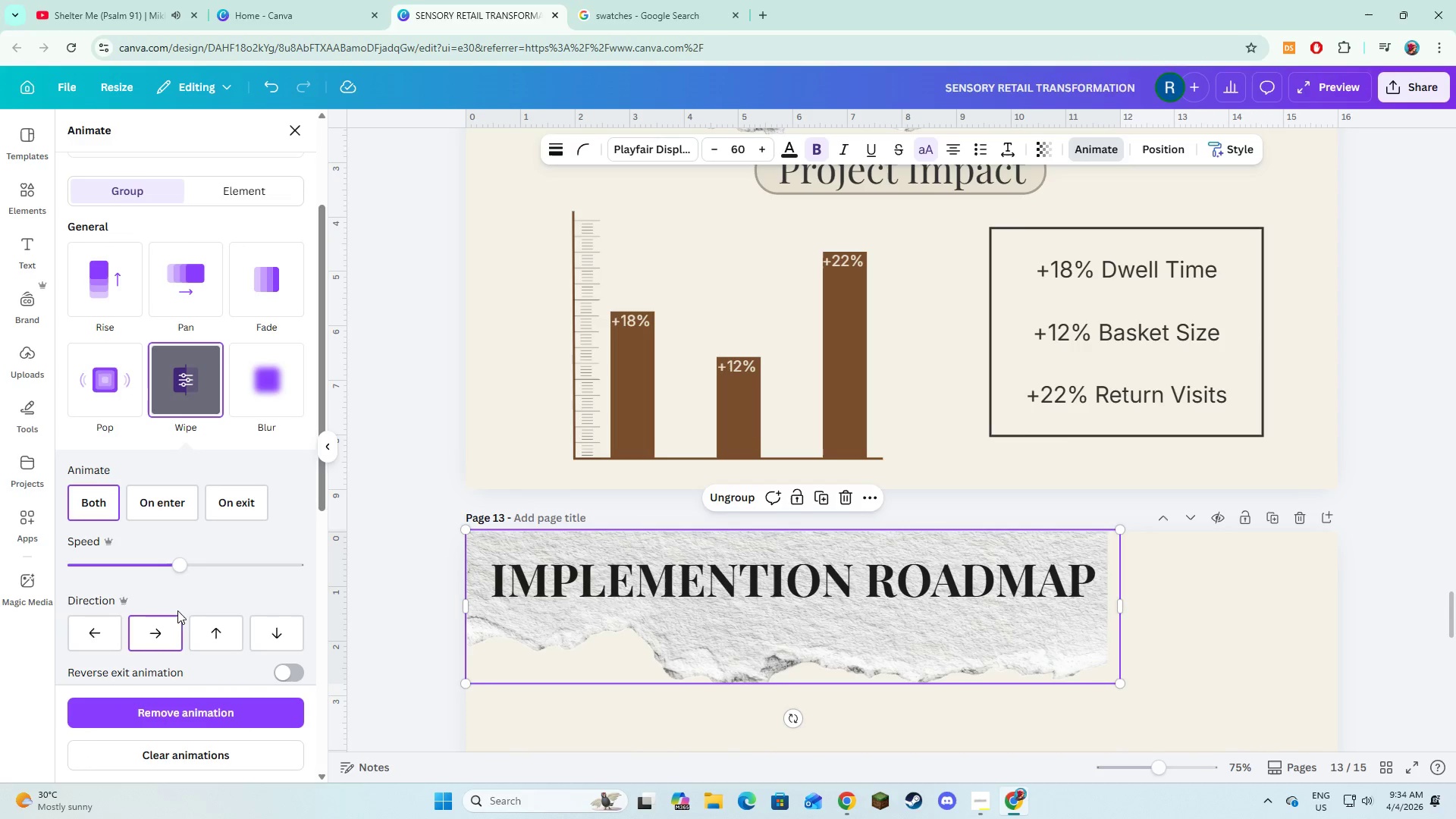 
left_click([161, 512])
 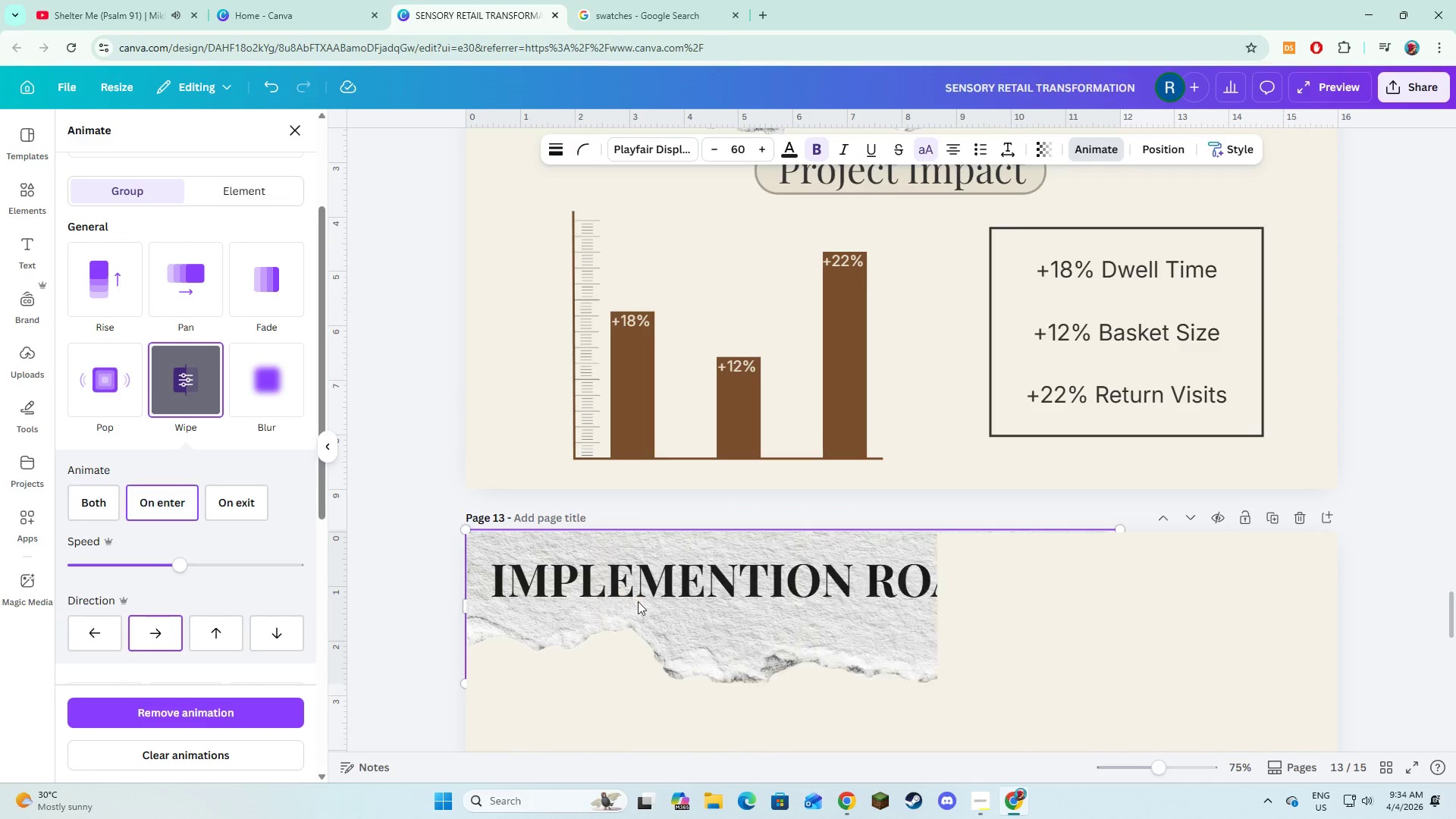 
scroll: coordinate [638, 601], scroll_direction: down, amount: 3.0
 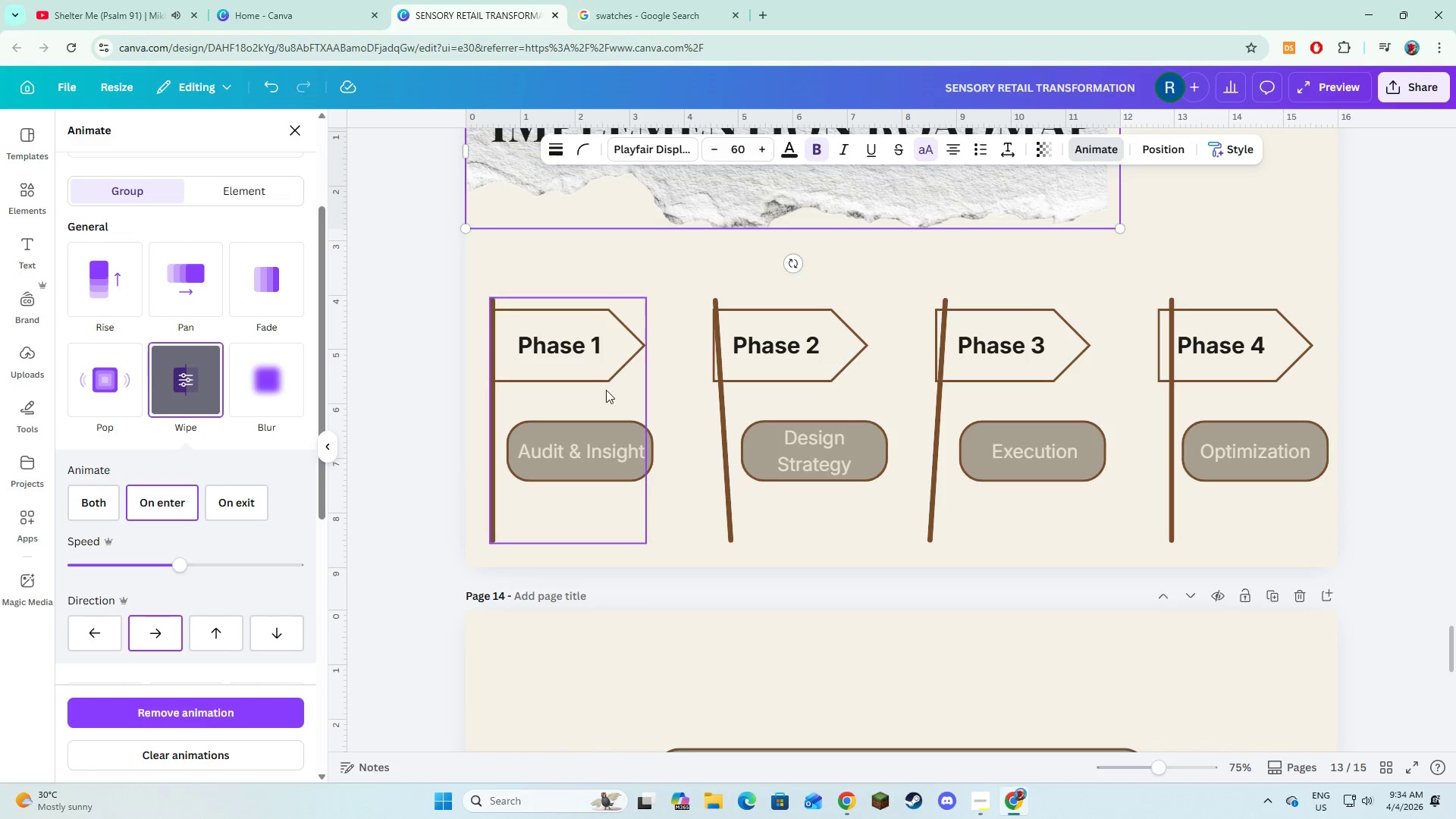 
left_click([599, 372])
 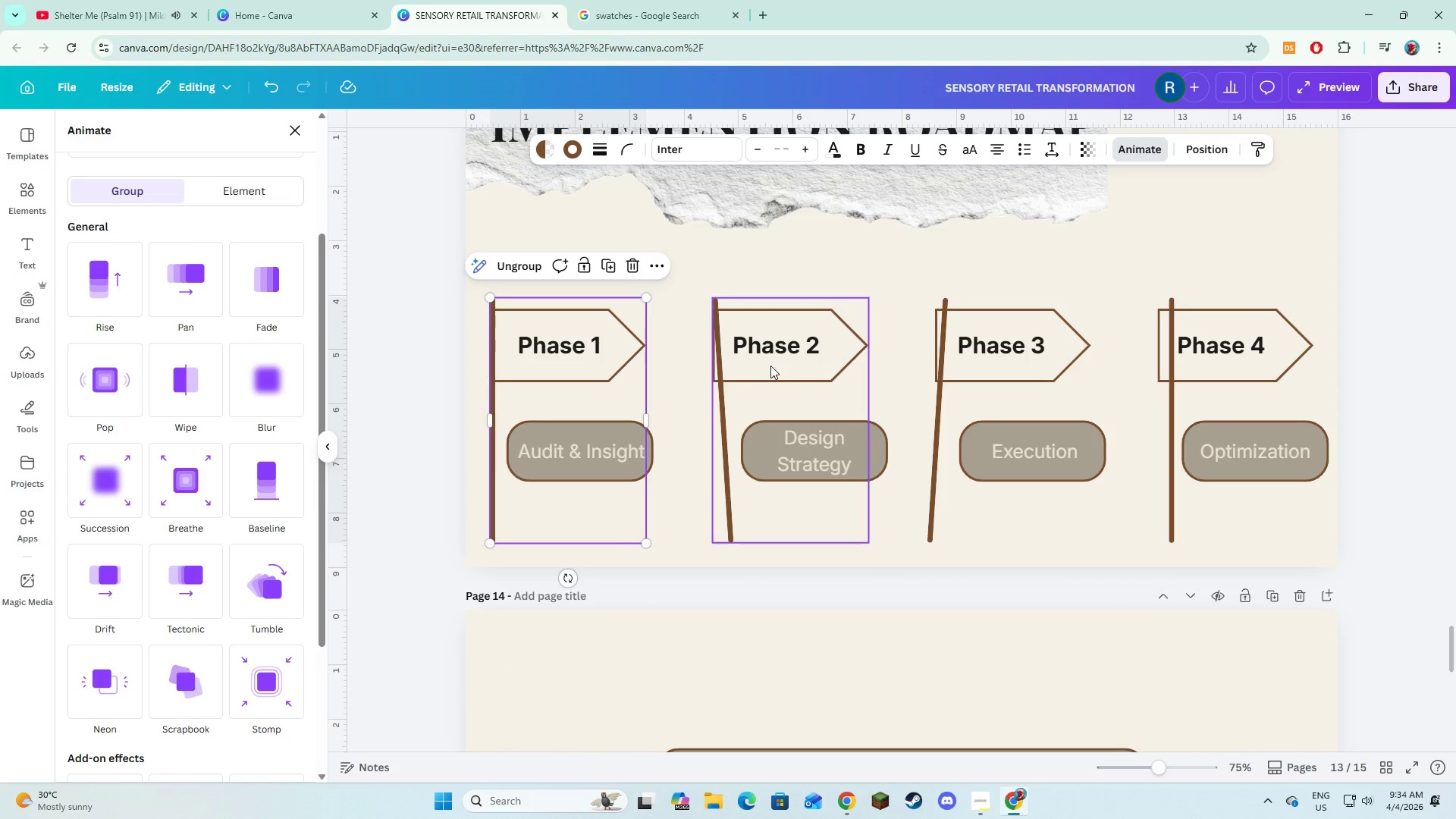 
hold_key(key=ShiftLeft, duration=1.5)
left_click([770, 366])
 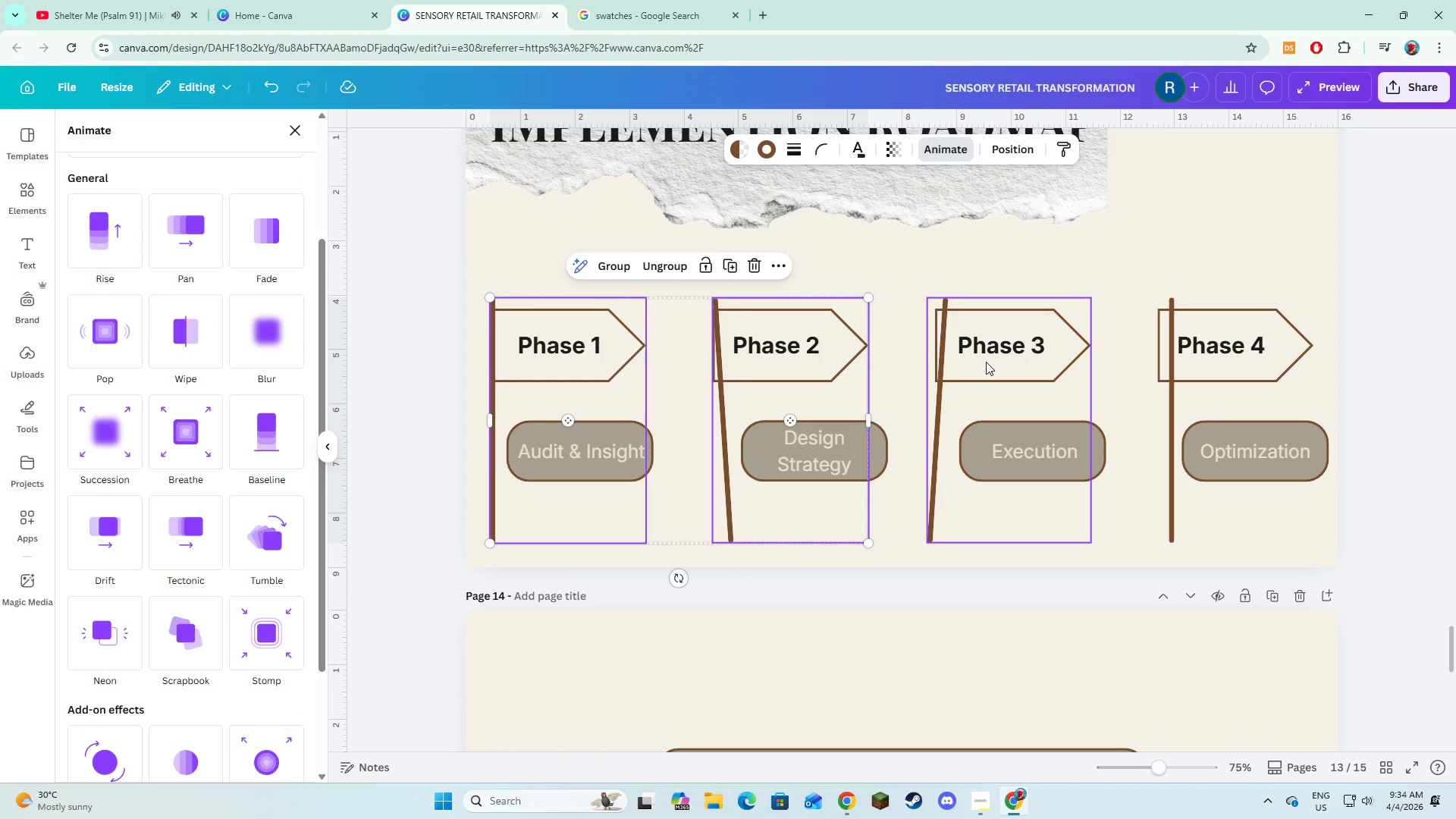 
left_click([986, 362])
 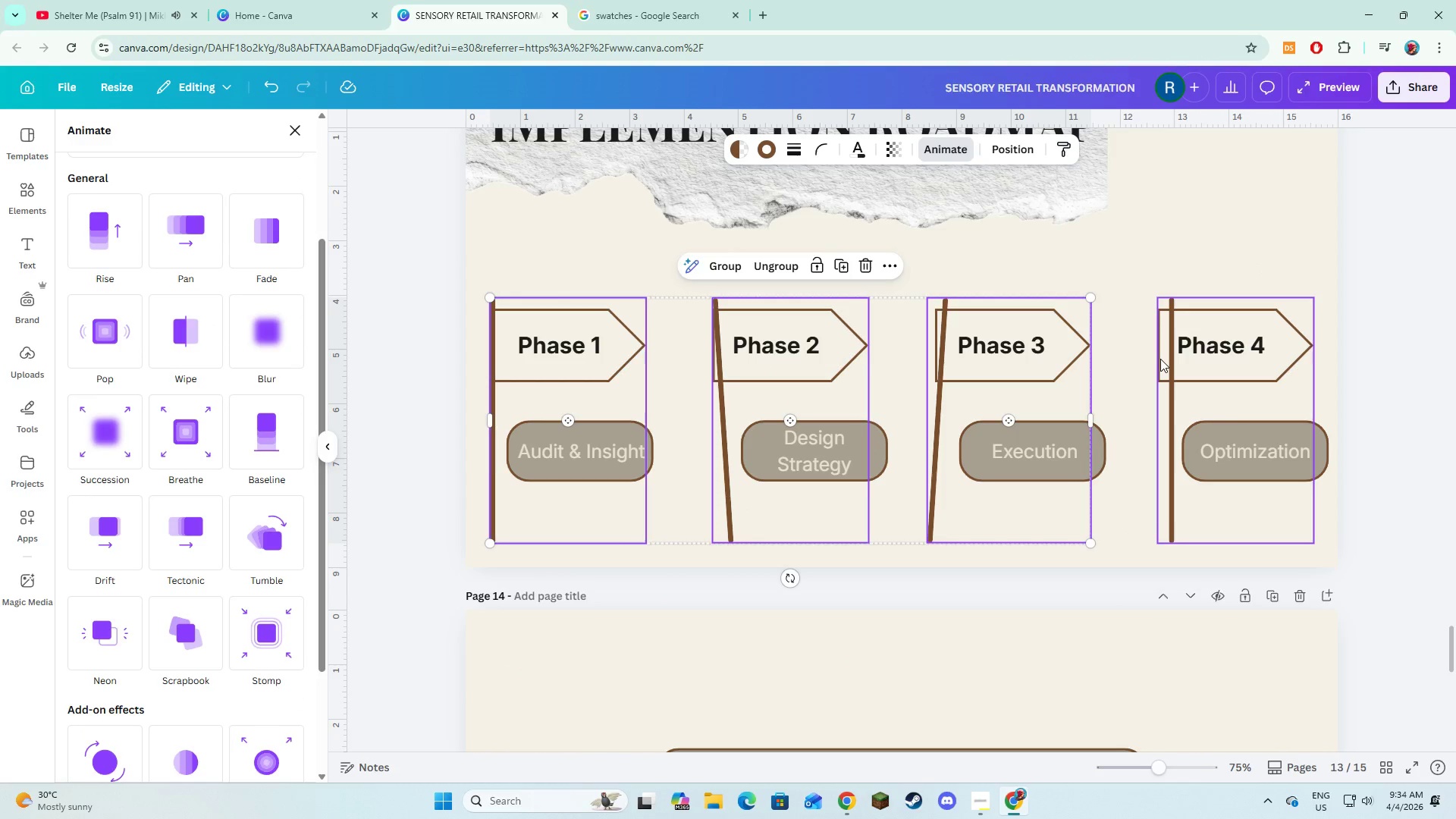 
left_click([1160, 359])
 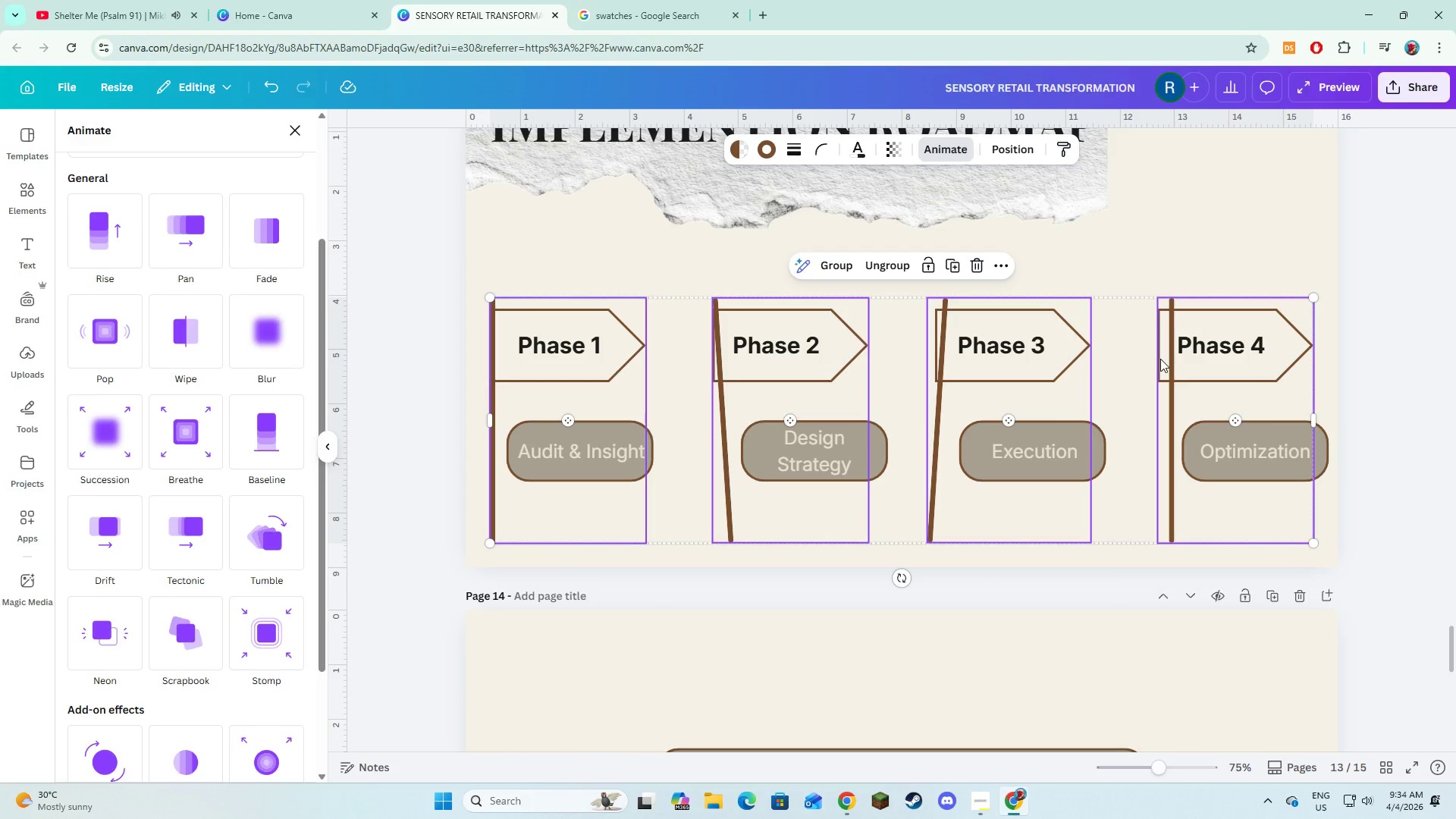 
hold_key(key=ShiftLeft, duration=0.48)
 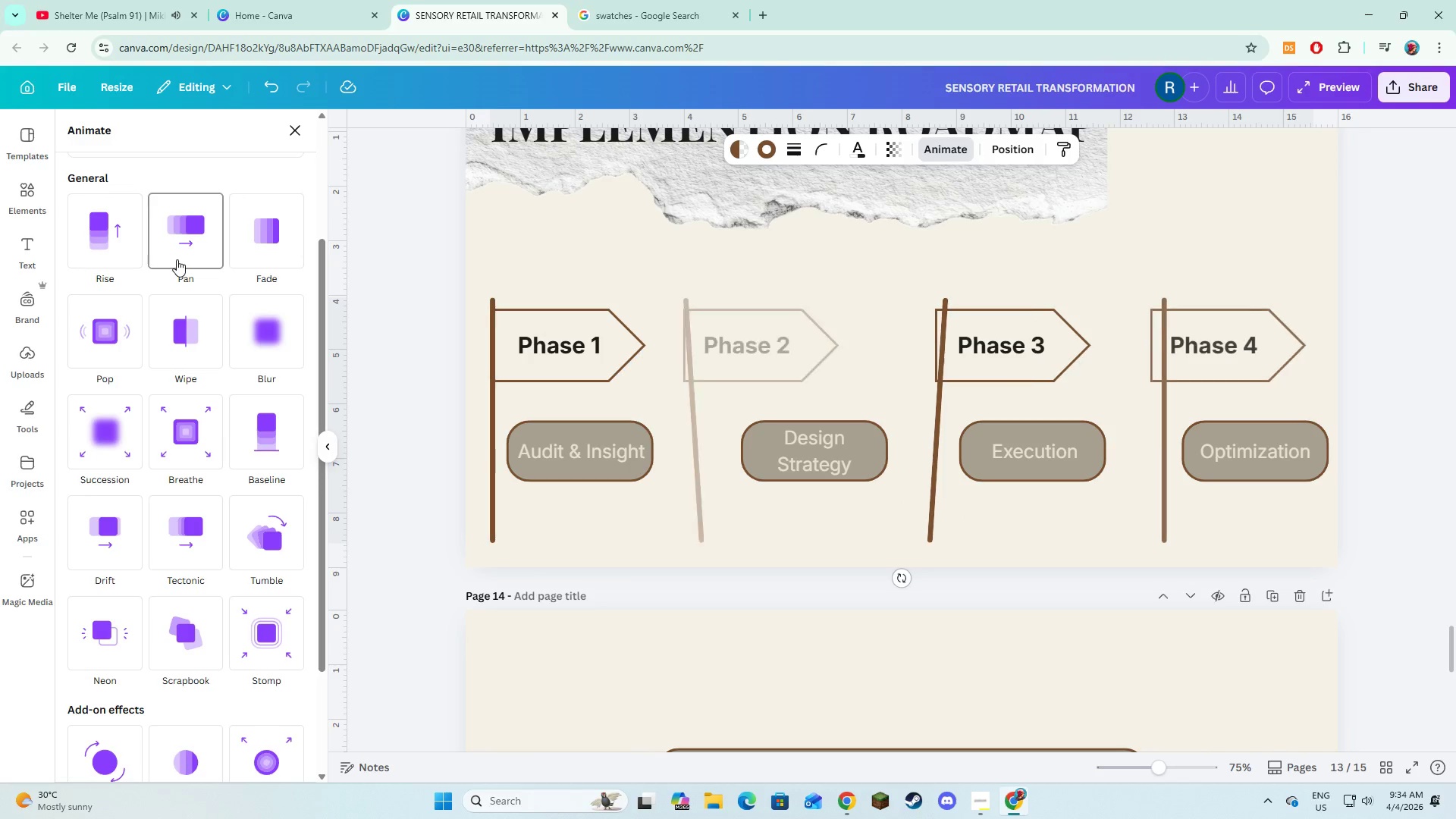 
left_click([667, 629])
 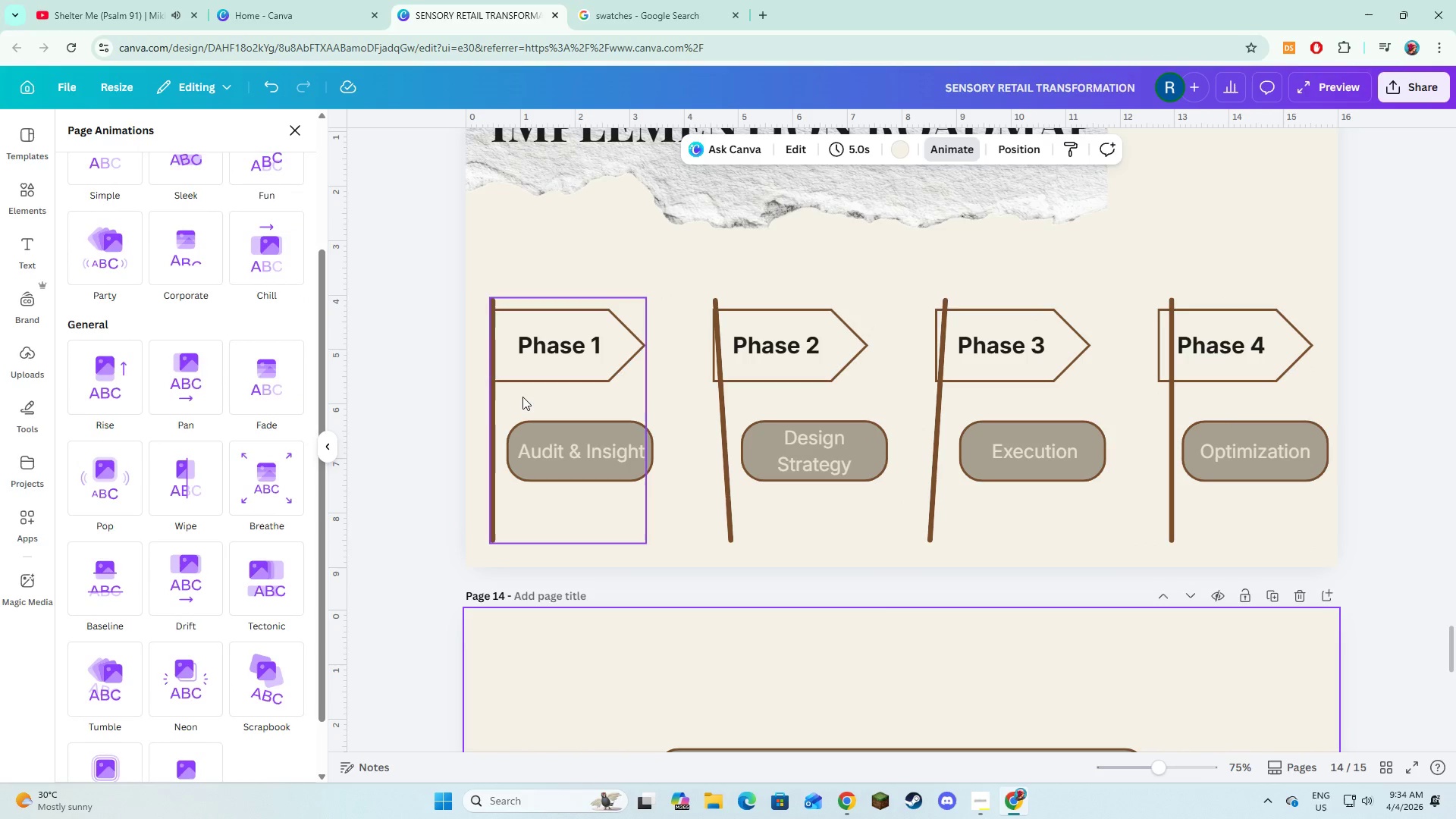 
left_click([523, 392])
 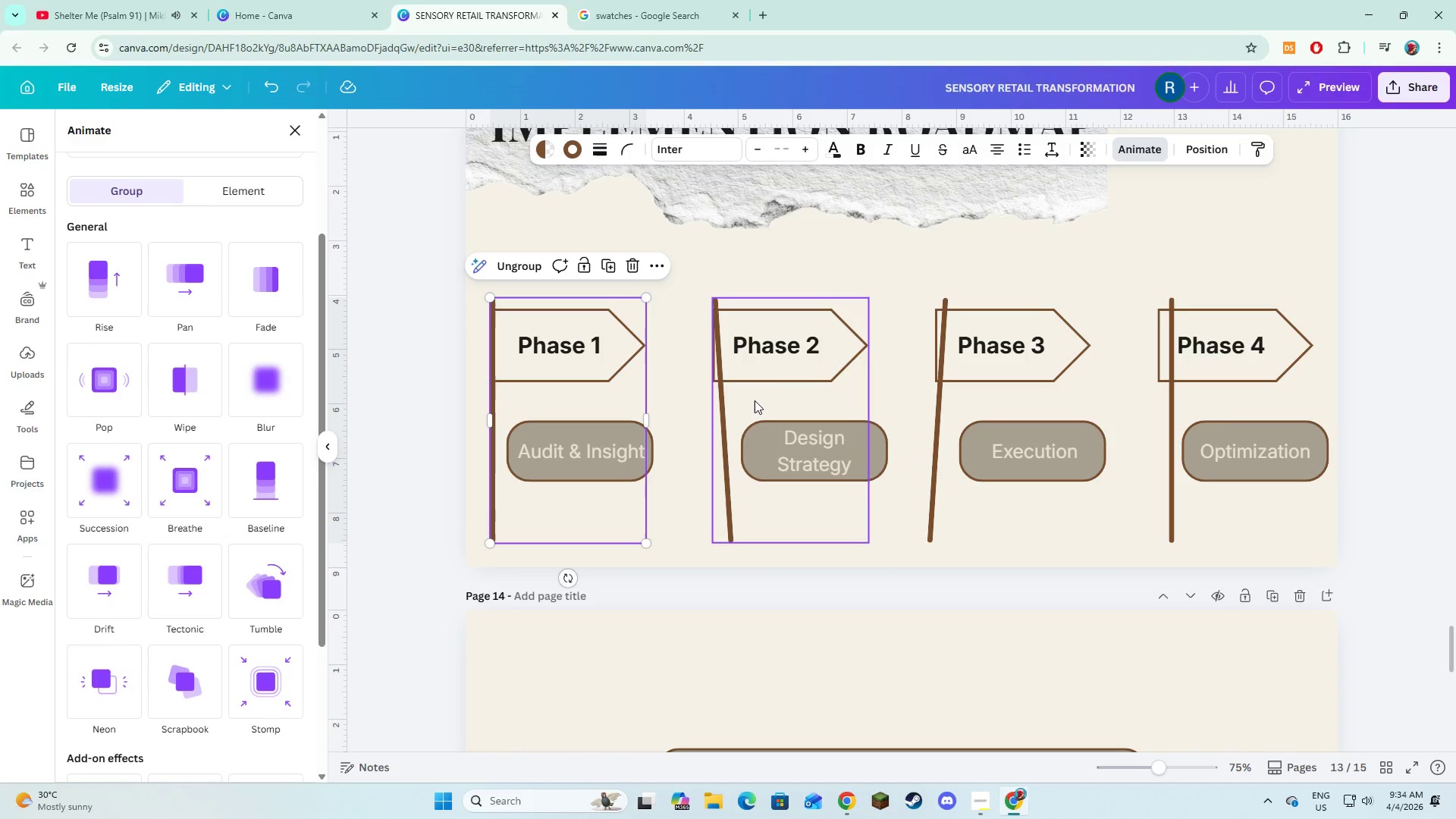 
hold_key(key=ShiftLeft, duration=1.5)
left_click([757, 392])
 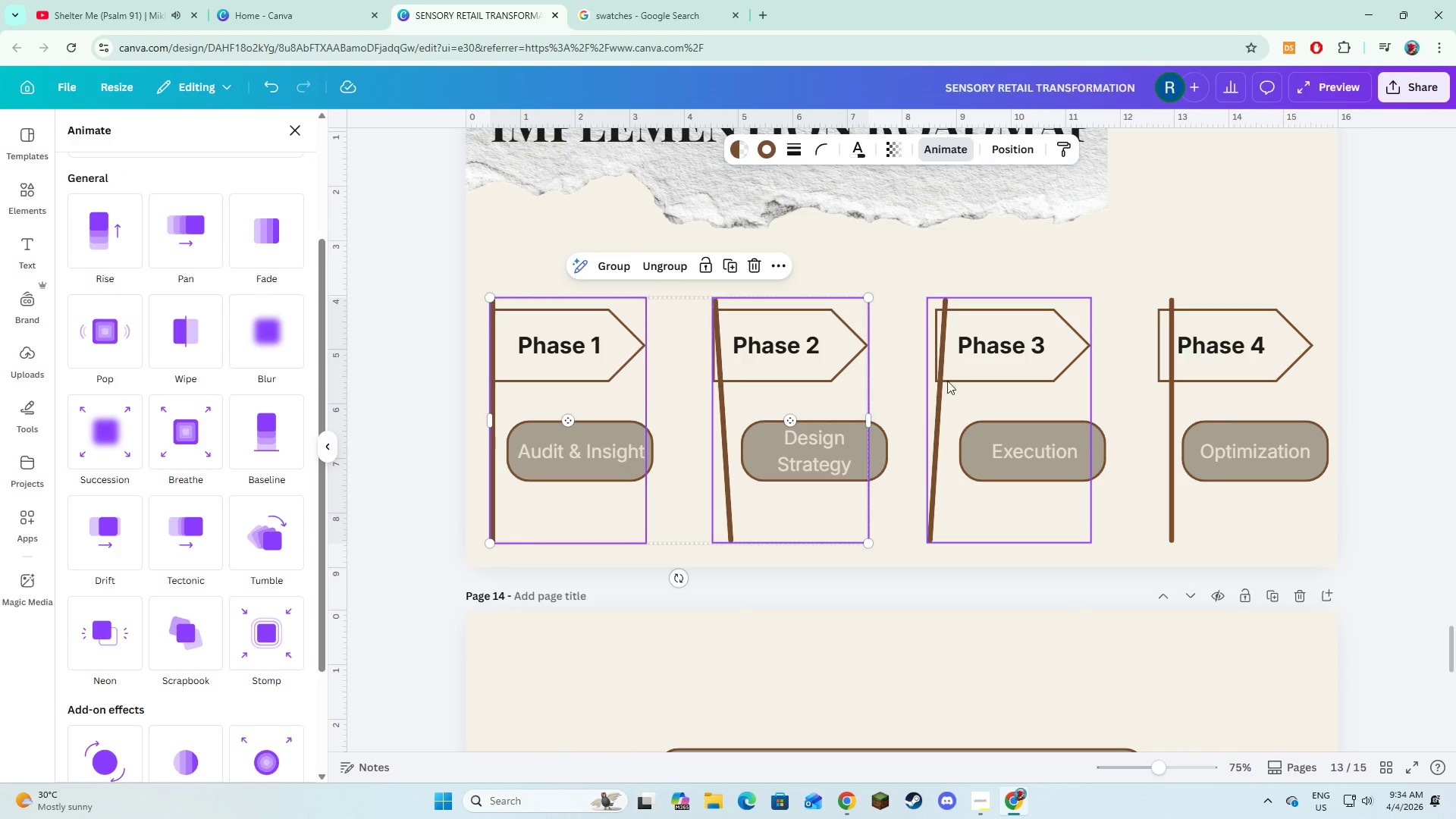 
left_click([952, 377])
 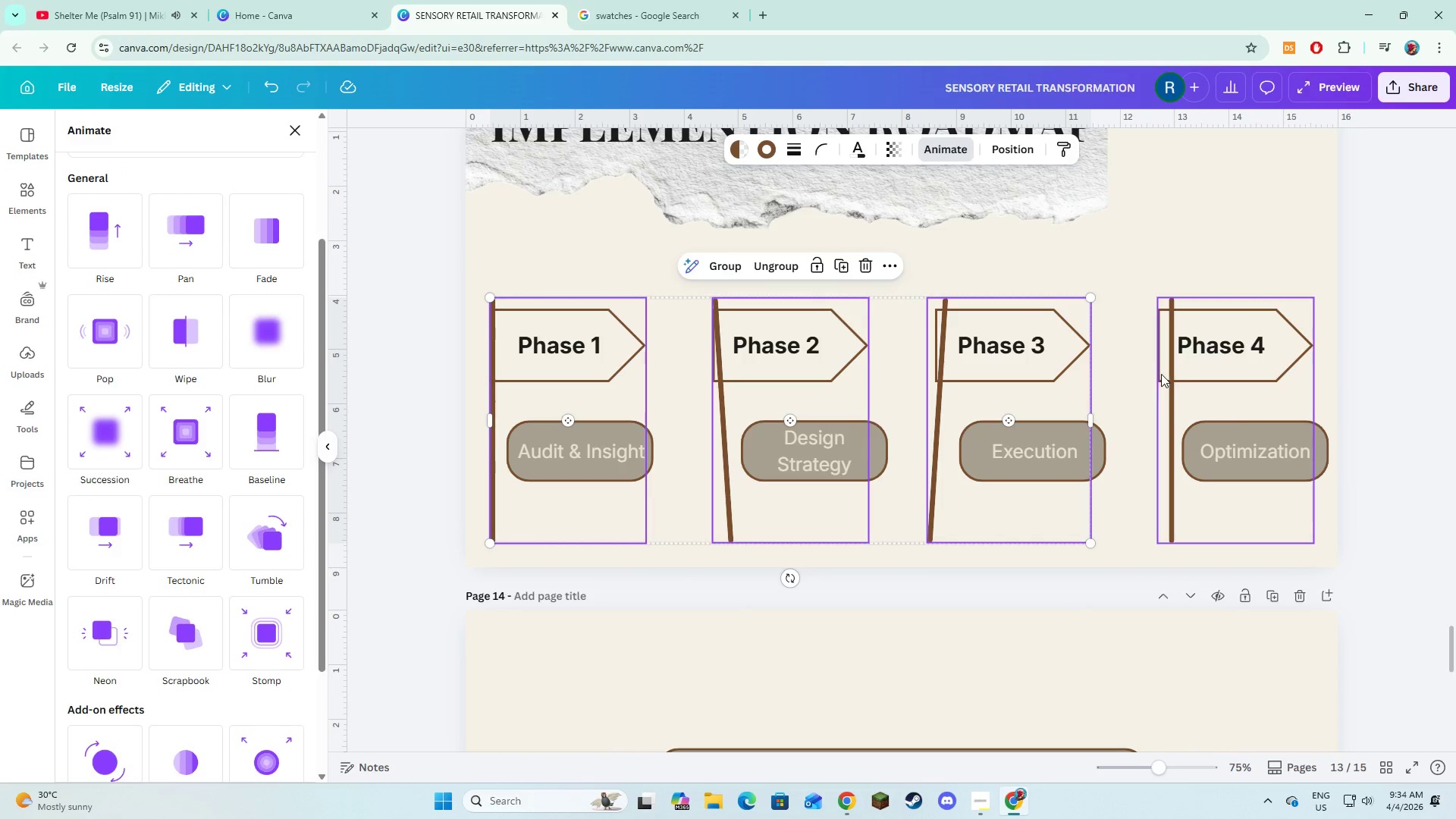 
hold_key(key=ShiftLeft, duration=0.52)
left_click([1161, 374])
 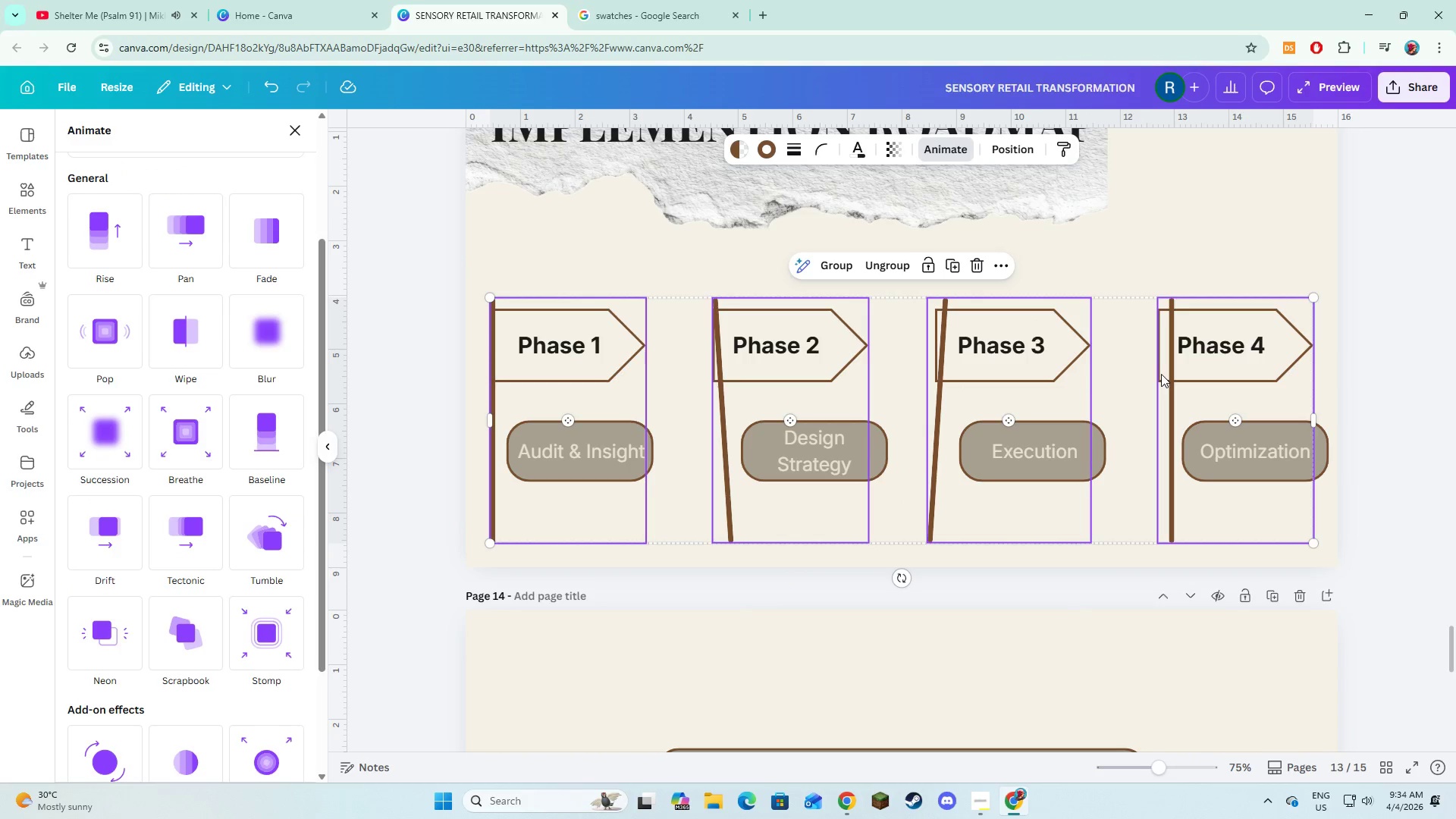 
wait(8.56)
 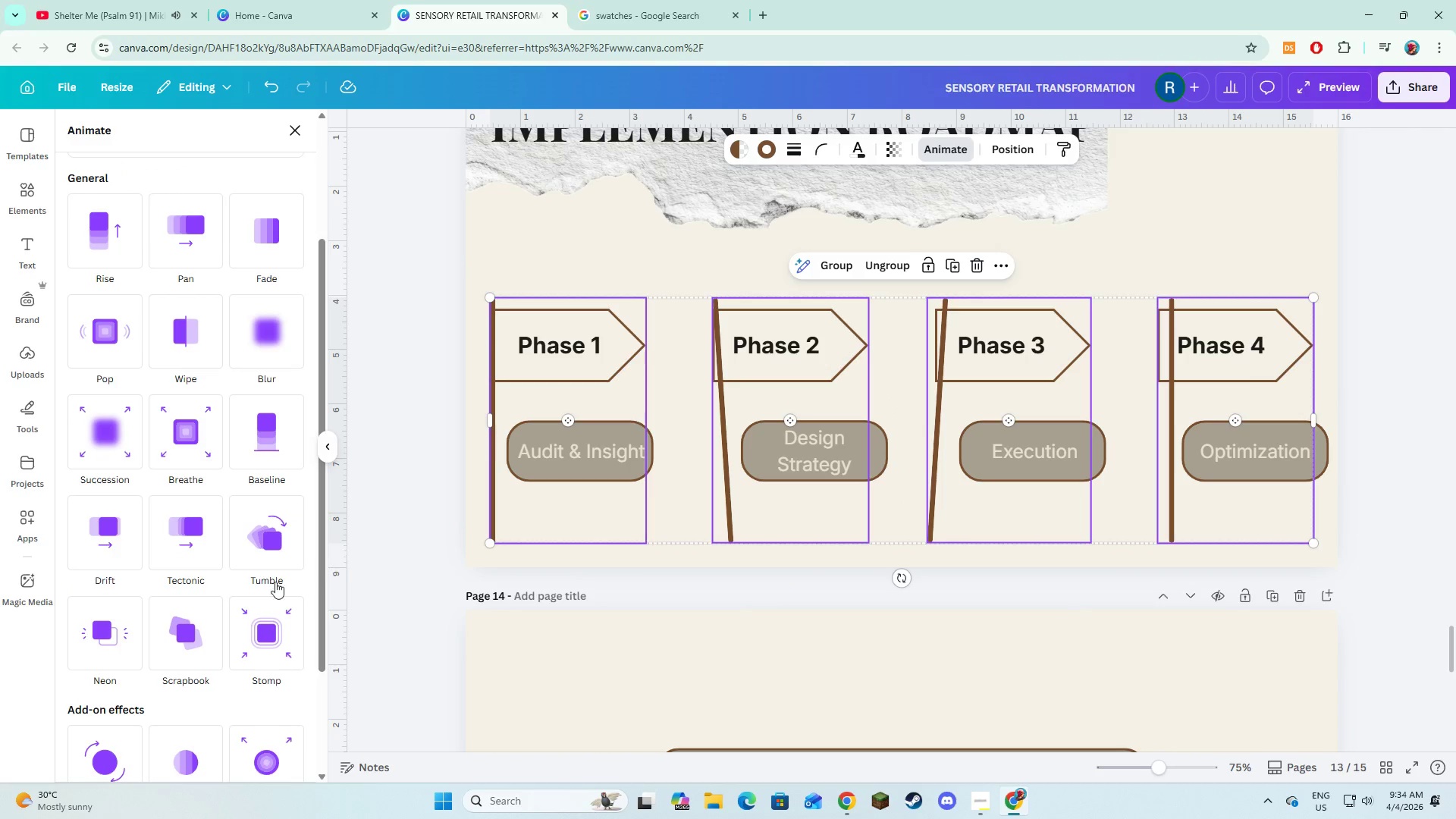 
scroll: coordinate [171, 667], scroll_direction: down, amount: 1.0
 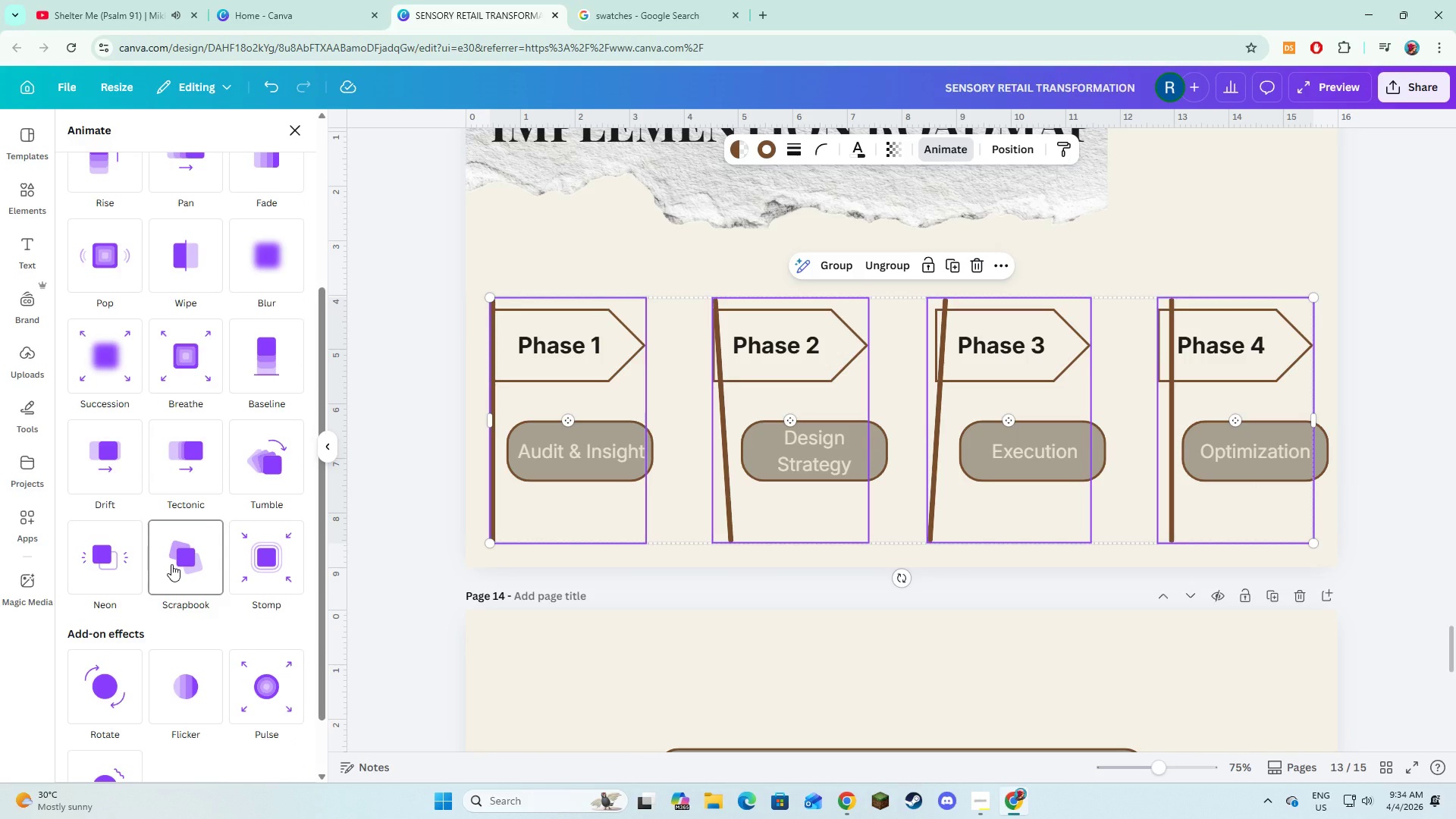 
left_click([171, 564])
 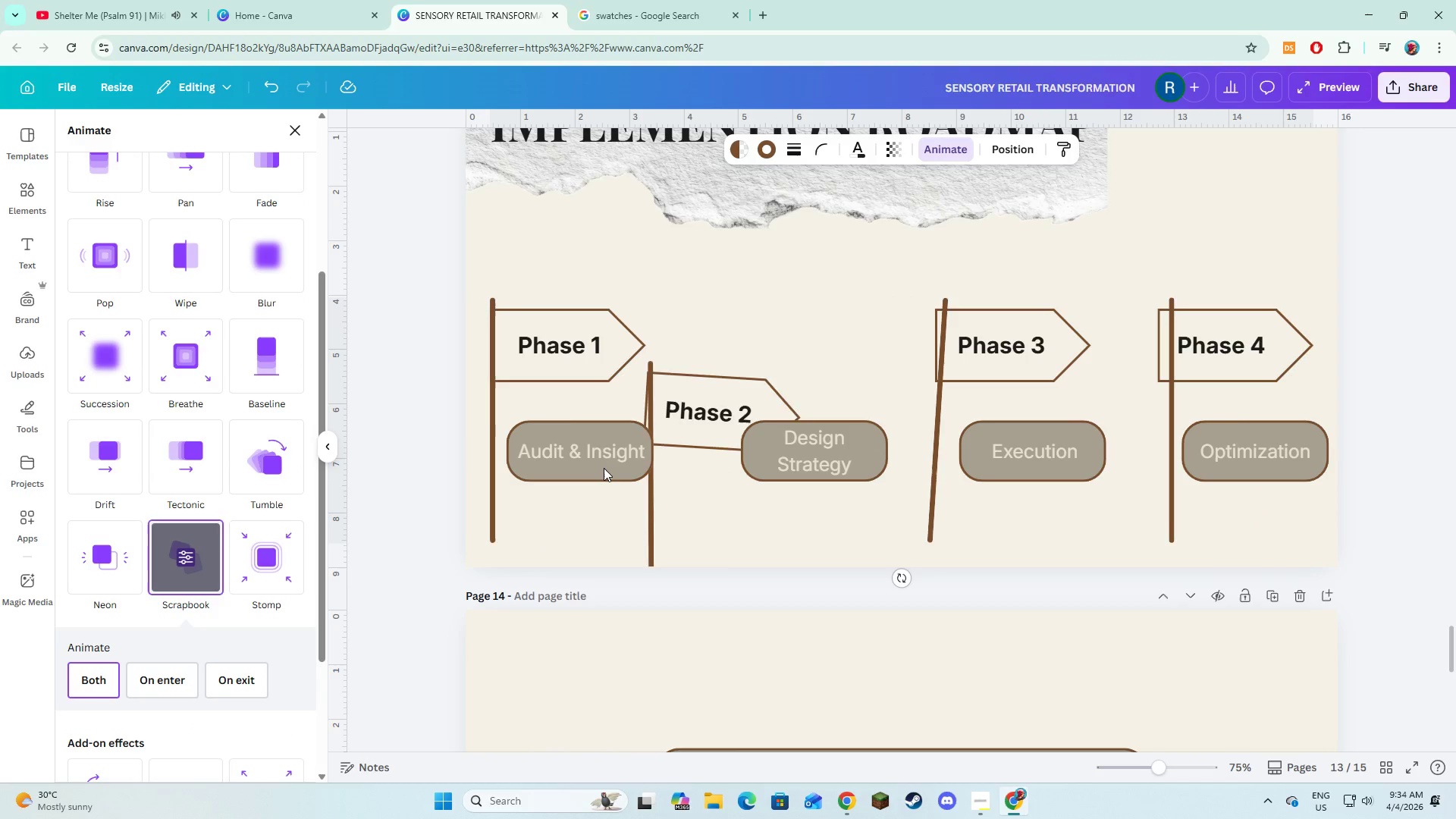 
left_click([604, 468])
 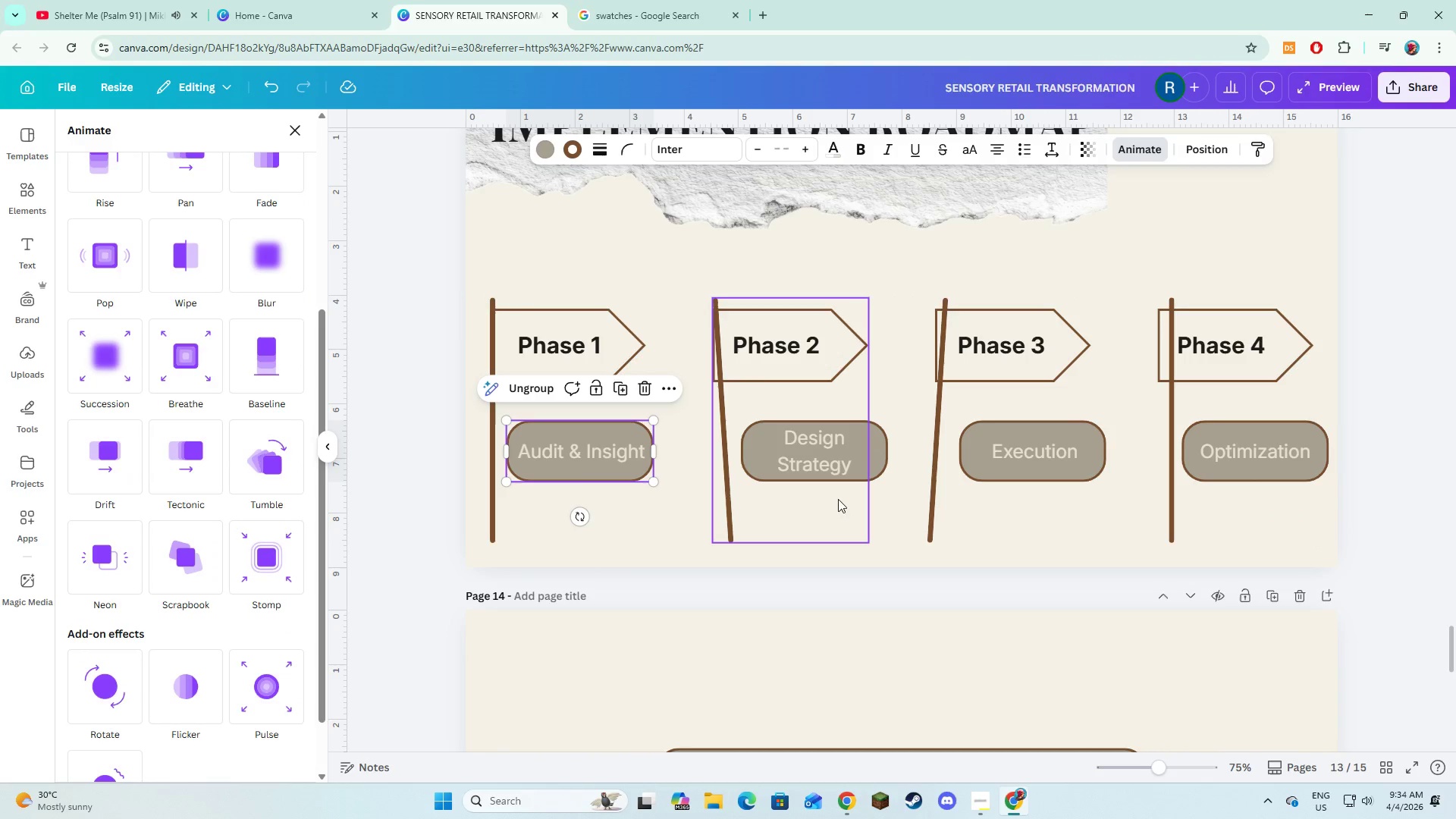 
hold_key(key=ShiftLeft, duration=1.5)
left_click([886, 463])
 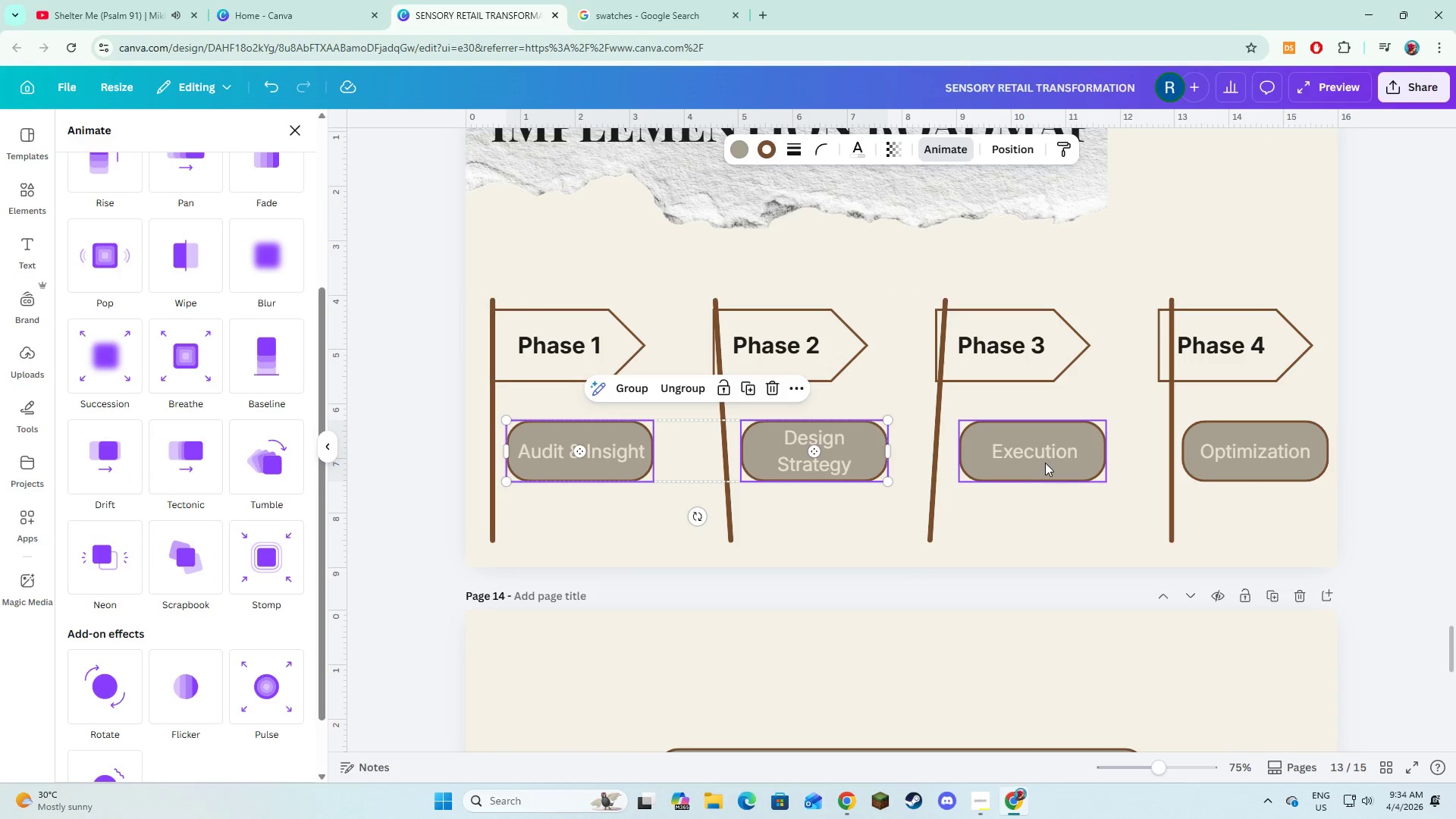 
hold_key(key=ShiftLeft, duration=1.52)
left_click([1045, 463])
 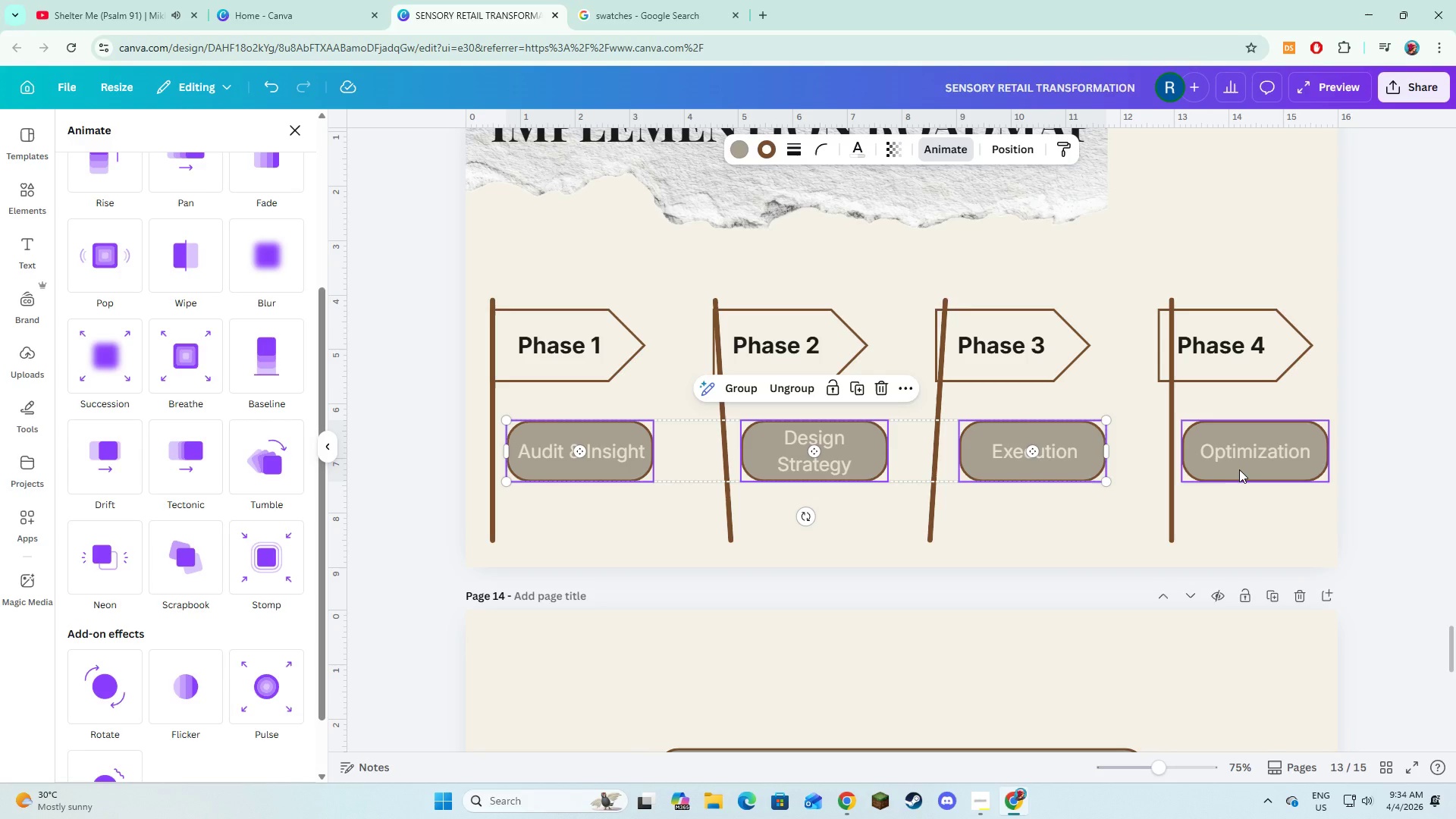 
hold_key(key=ShiftLeft, duration=0.73)
left_click([1262, 469])
 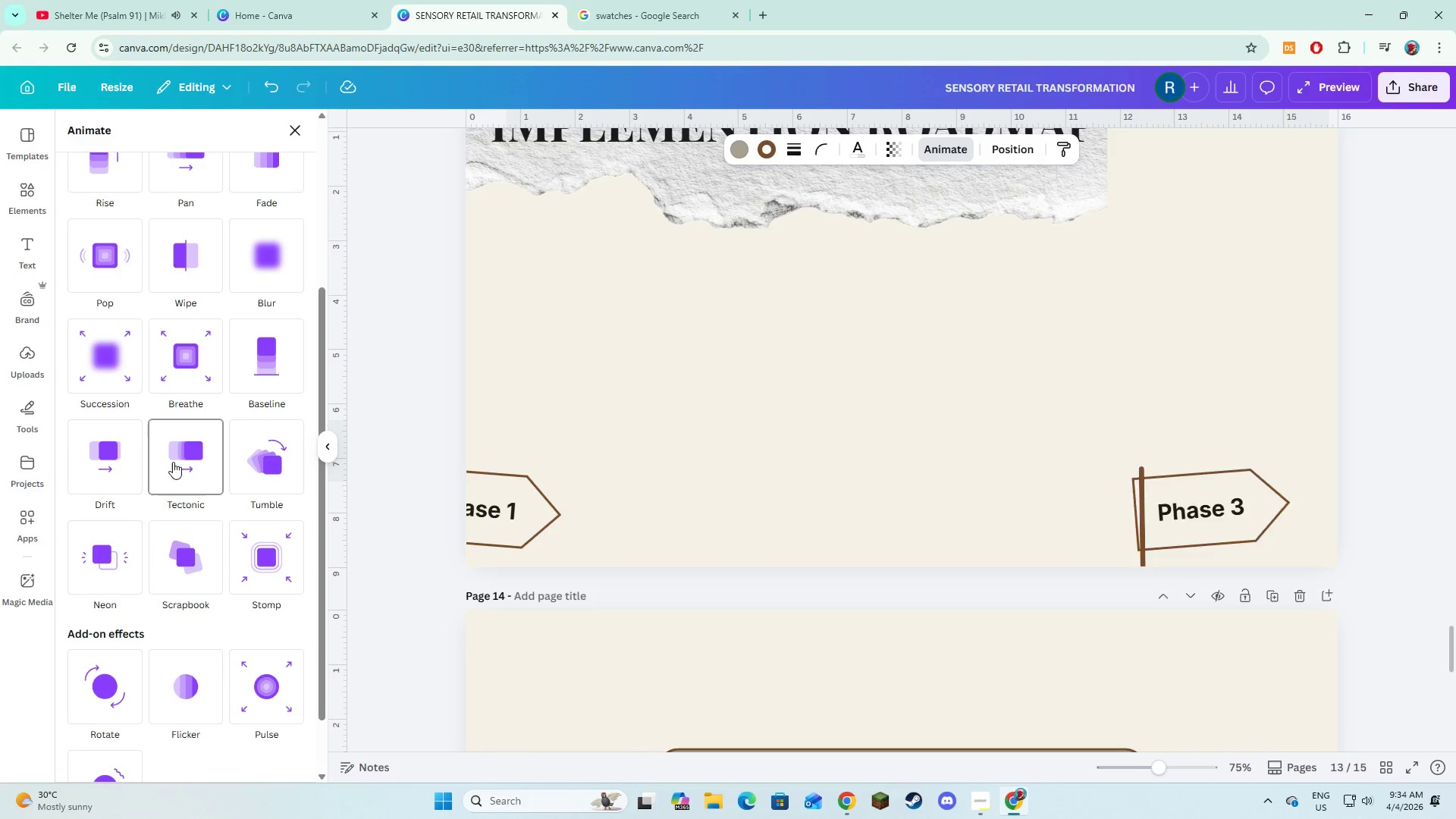 
scroll: coordinate [179, 459], scroll_direction: up, amount: 1.0
 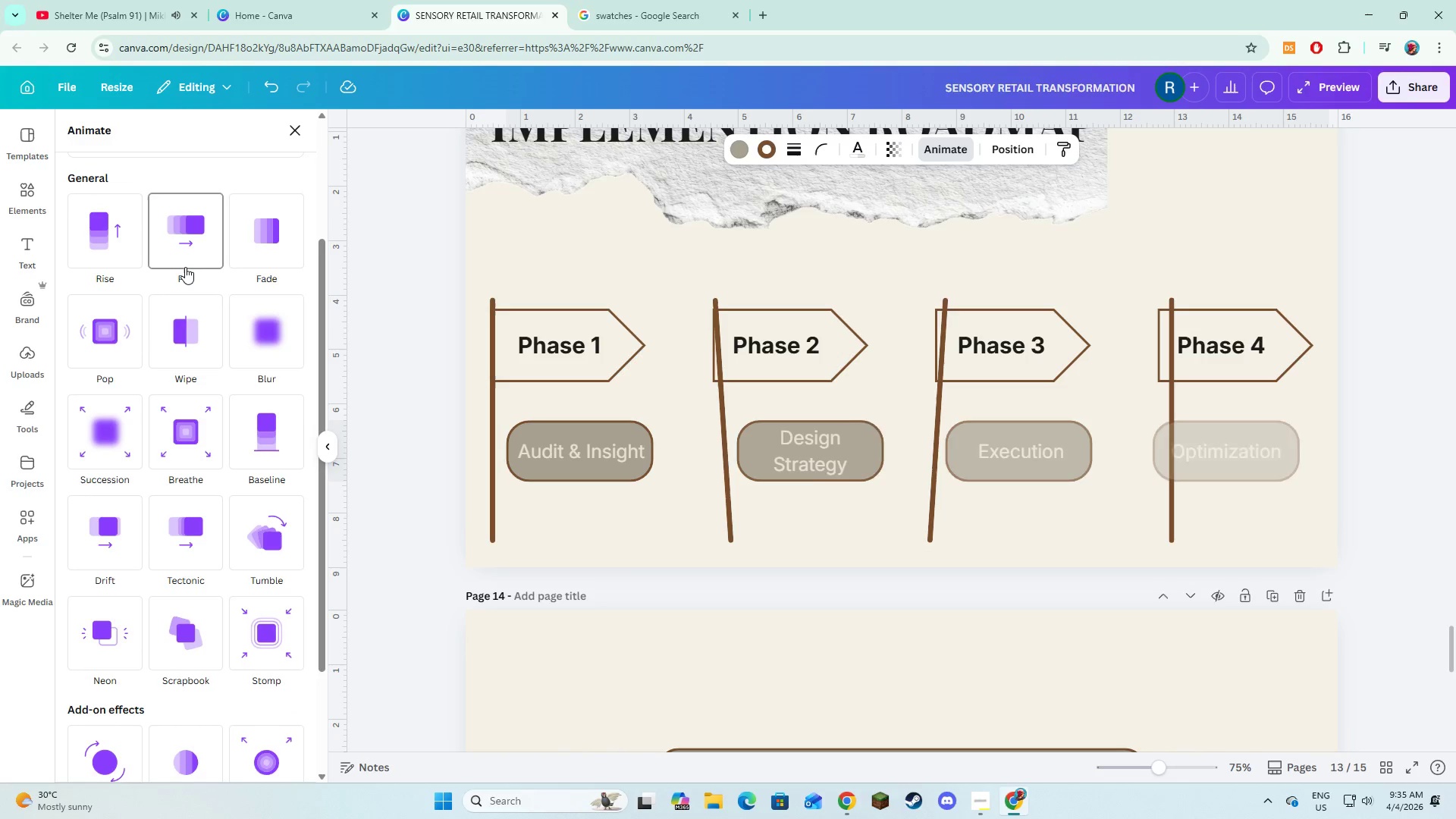 
left_click([185, 267])
 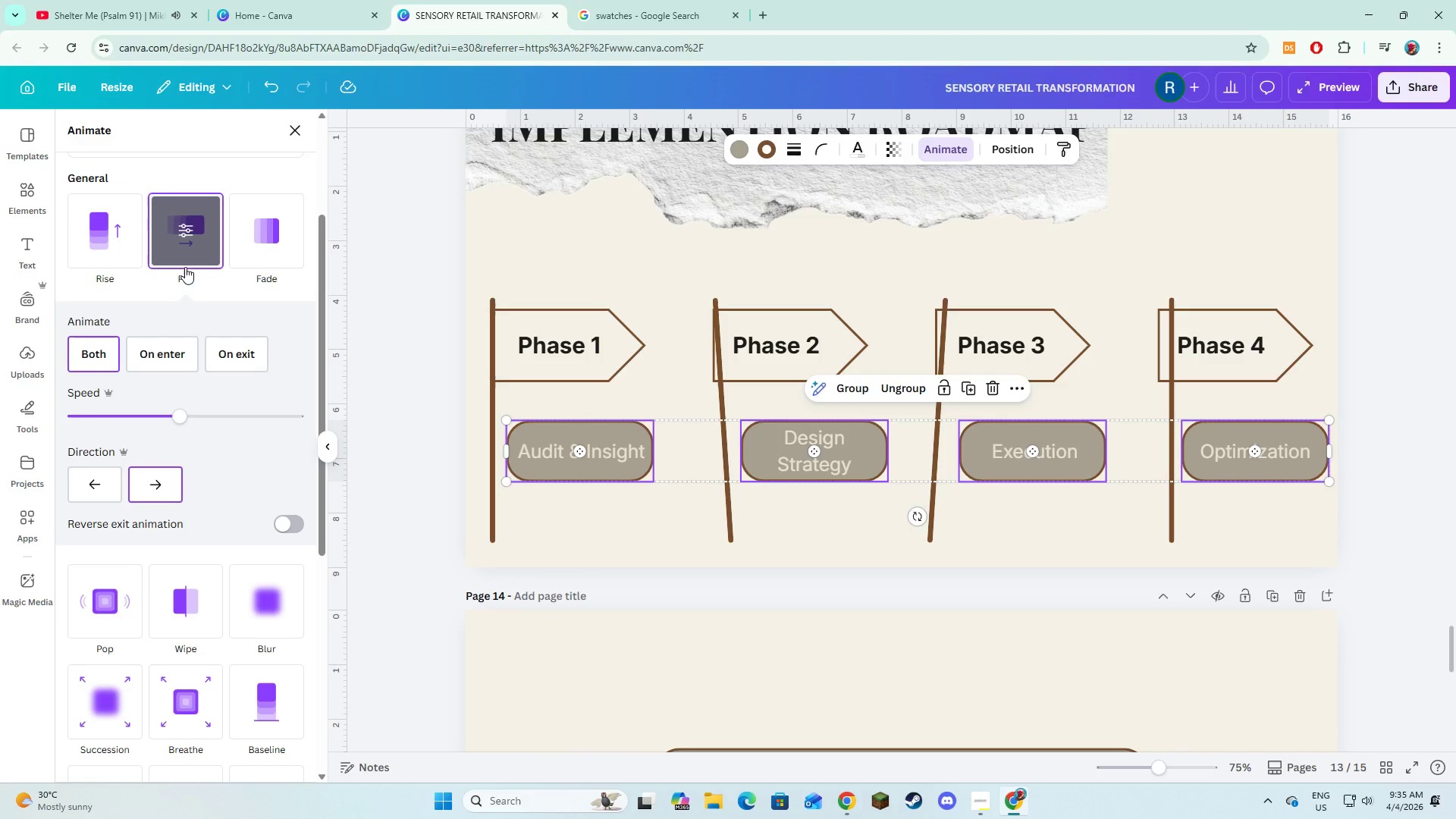 
left_click([164, 364])
 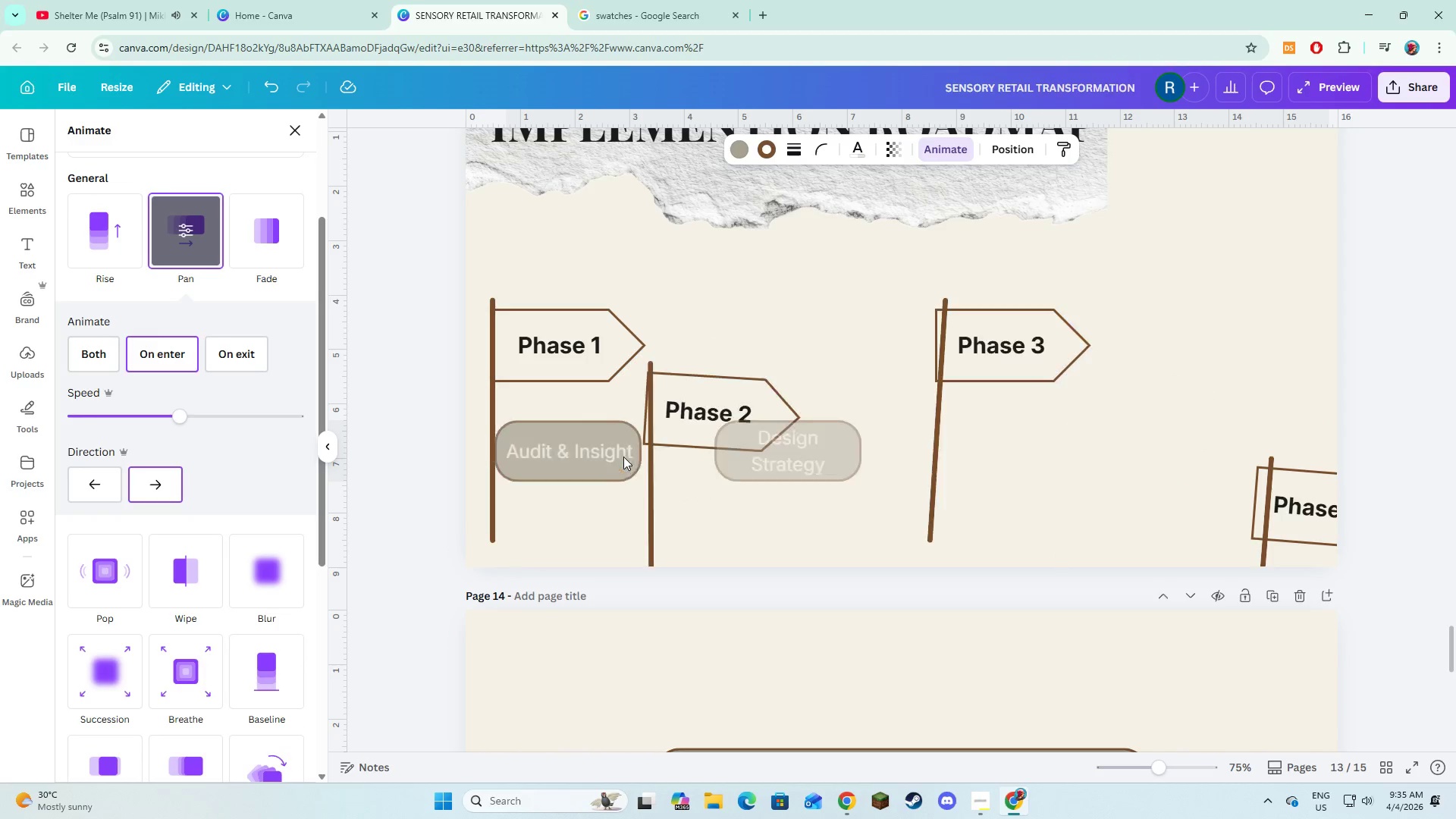 
scroll: coordinate [623, 457], scroll_direction: down, amount: 2.0
 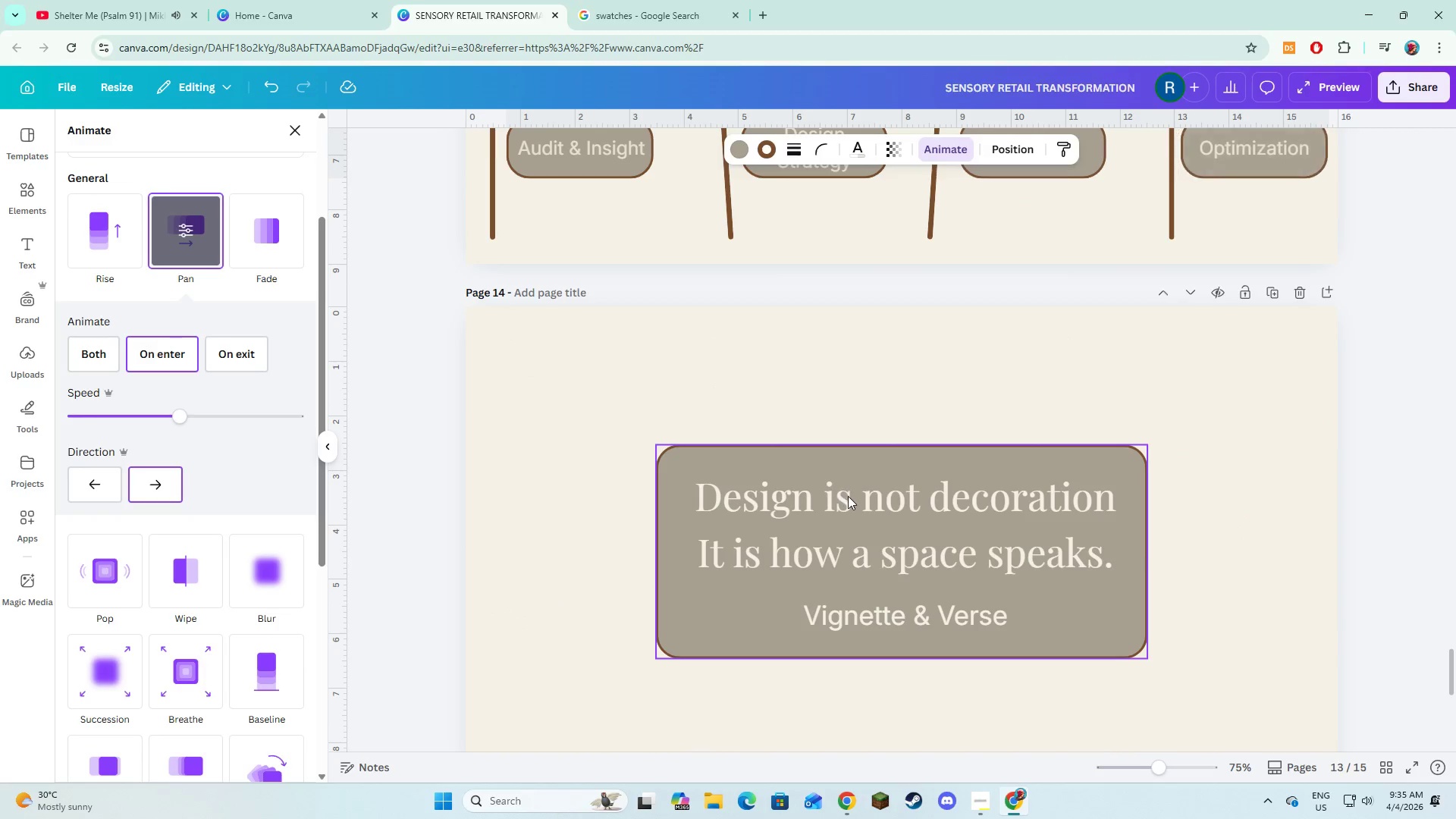 
left_click([848, 496])
 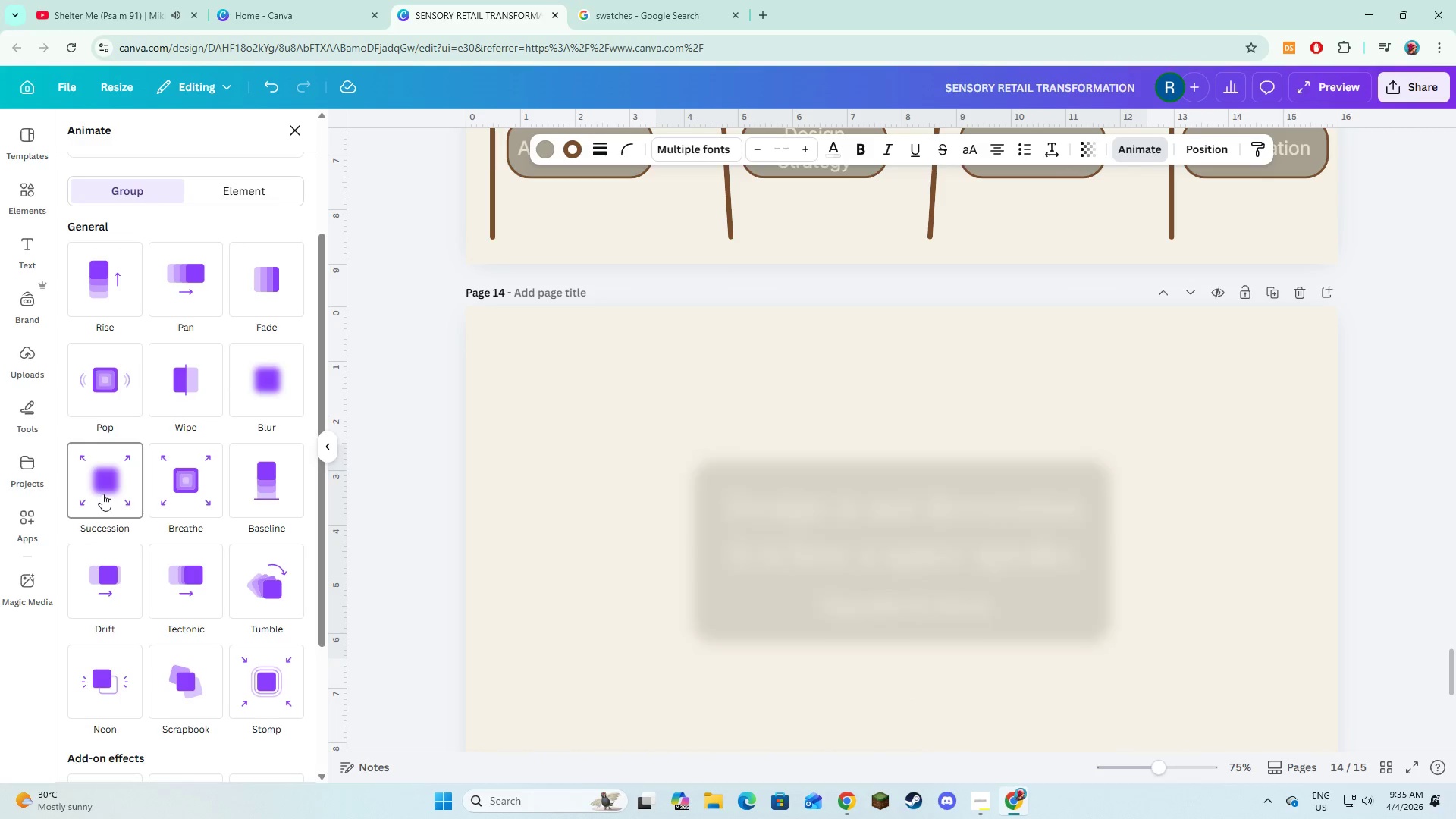 
wait(6.97)
 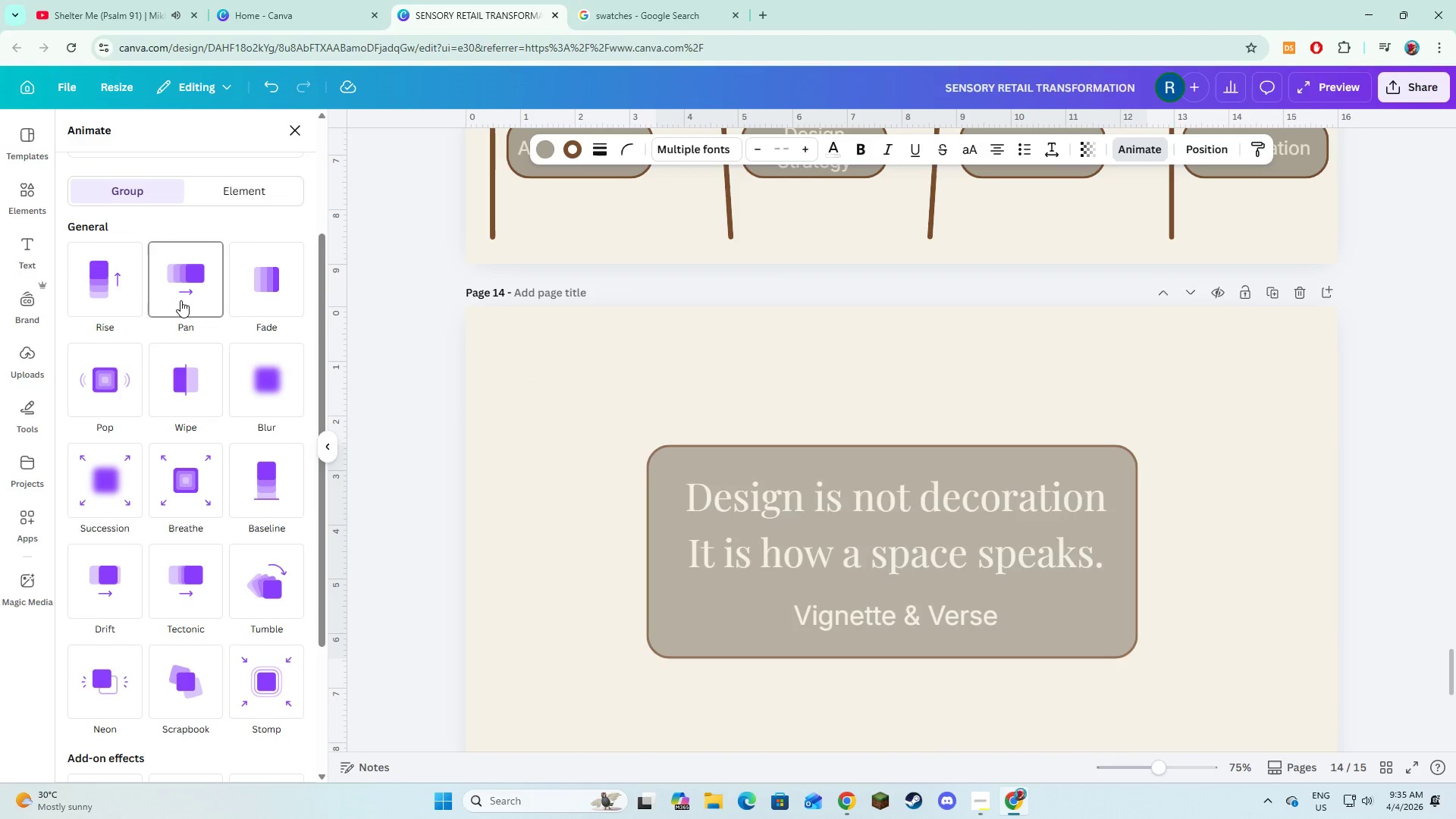 
left_click([102, 494])
 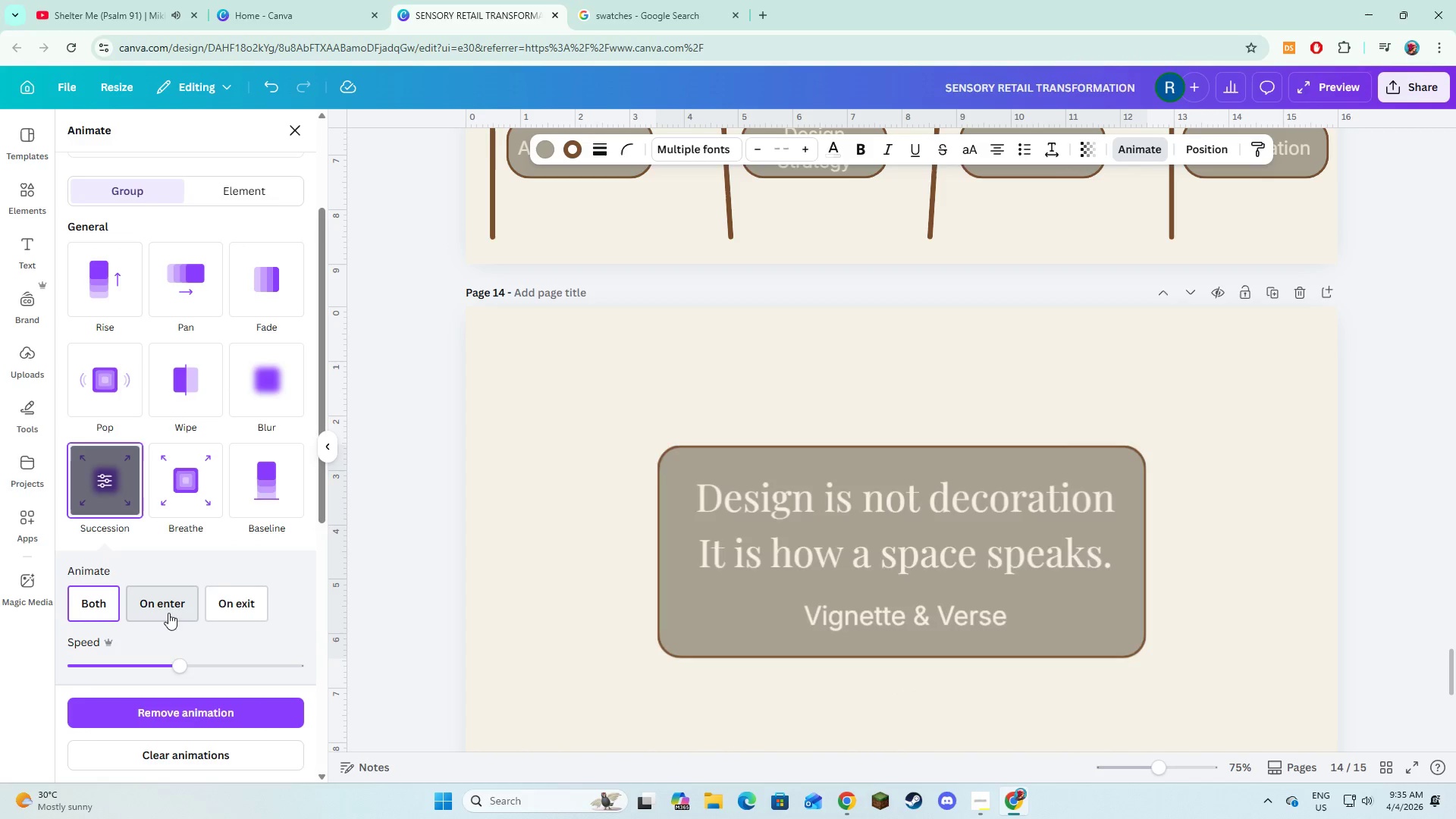 
left_click([168, 600])
 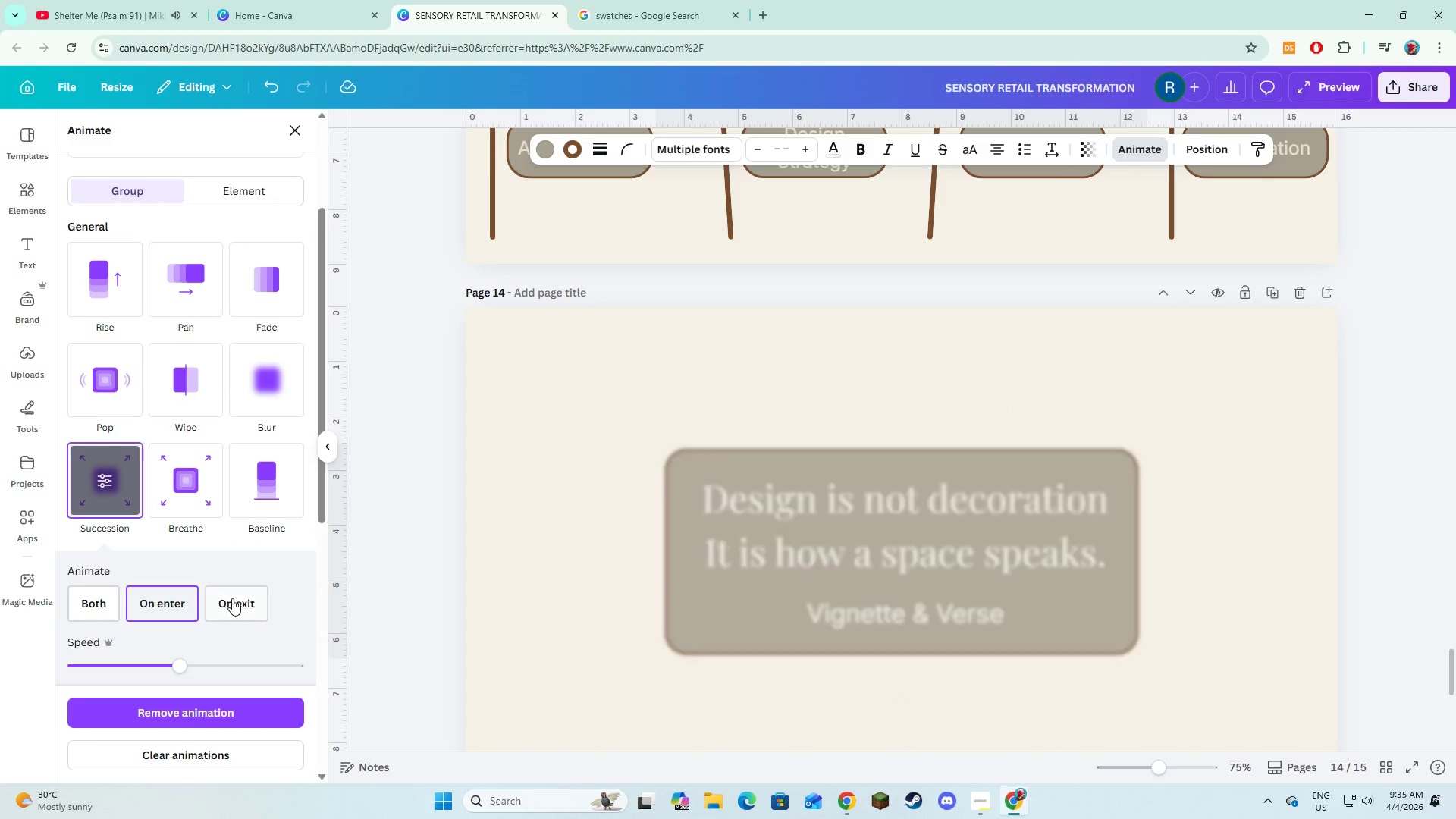 
scroll: coordinate [207, 526], scroll_direction: down, amount: 4.0
 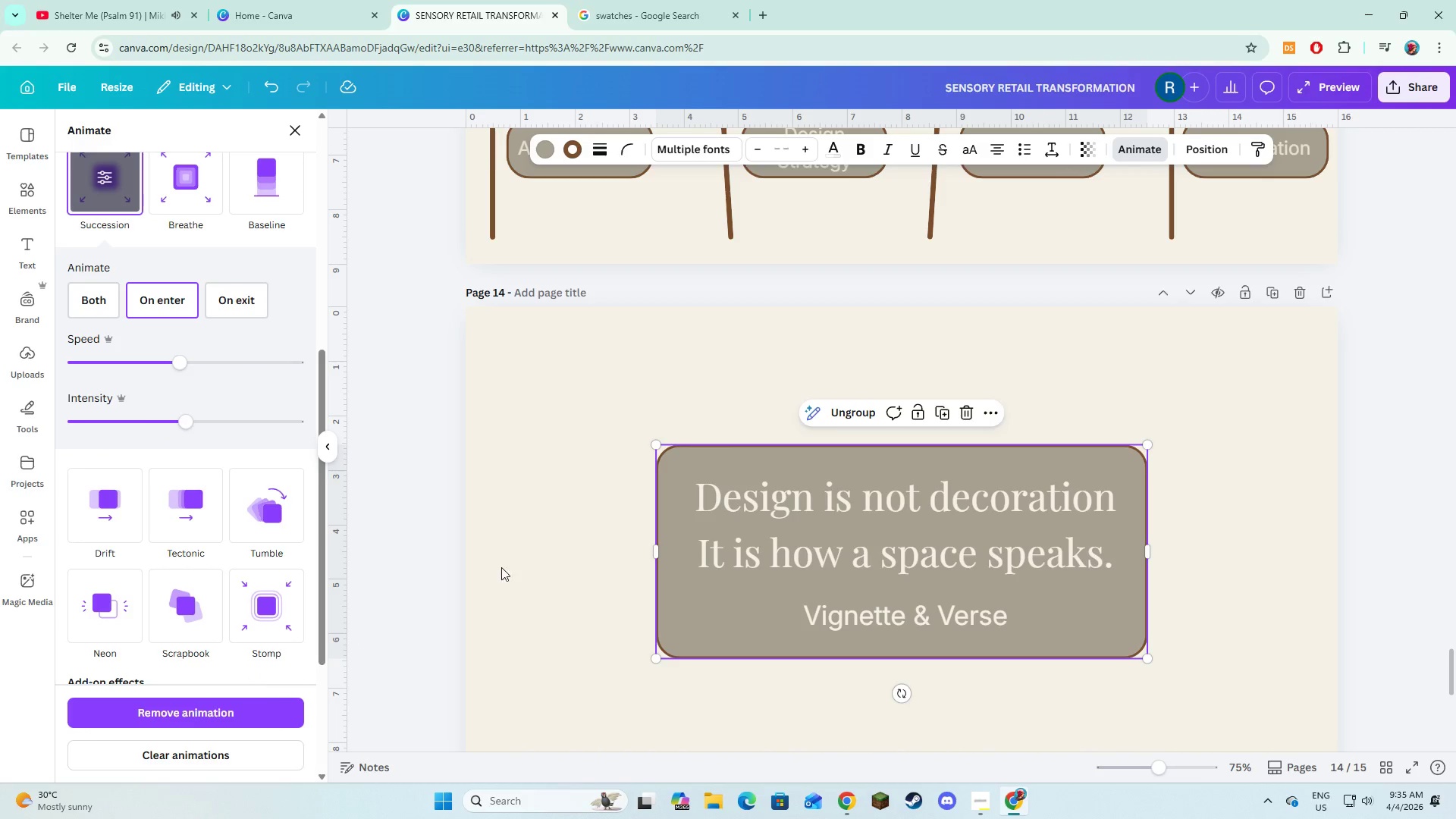 
left_click([518, 558])
 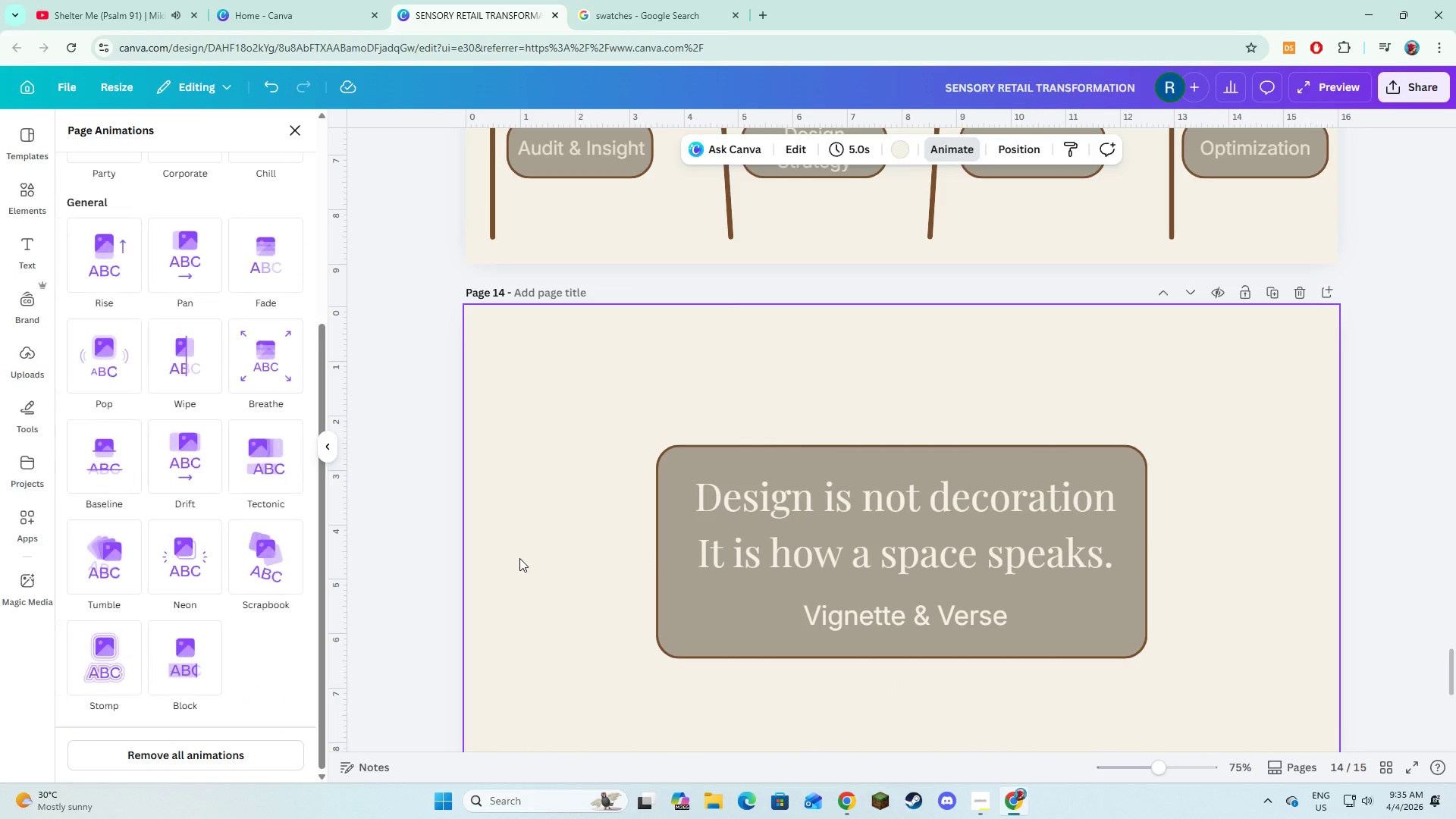 
scroll: coordinate [521, 558], scroll_direction: down, amount: 6.0
 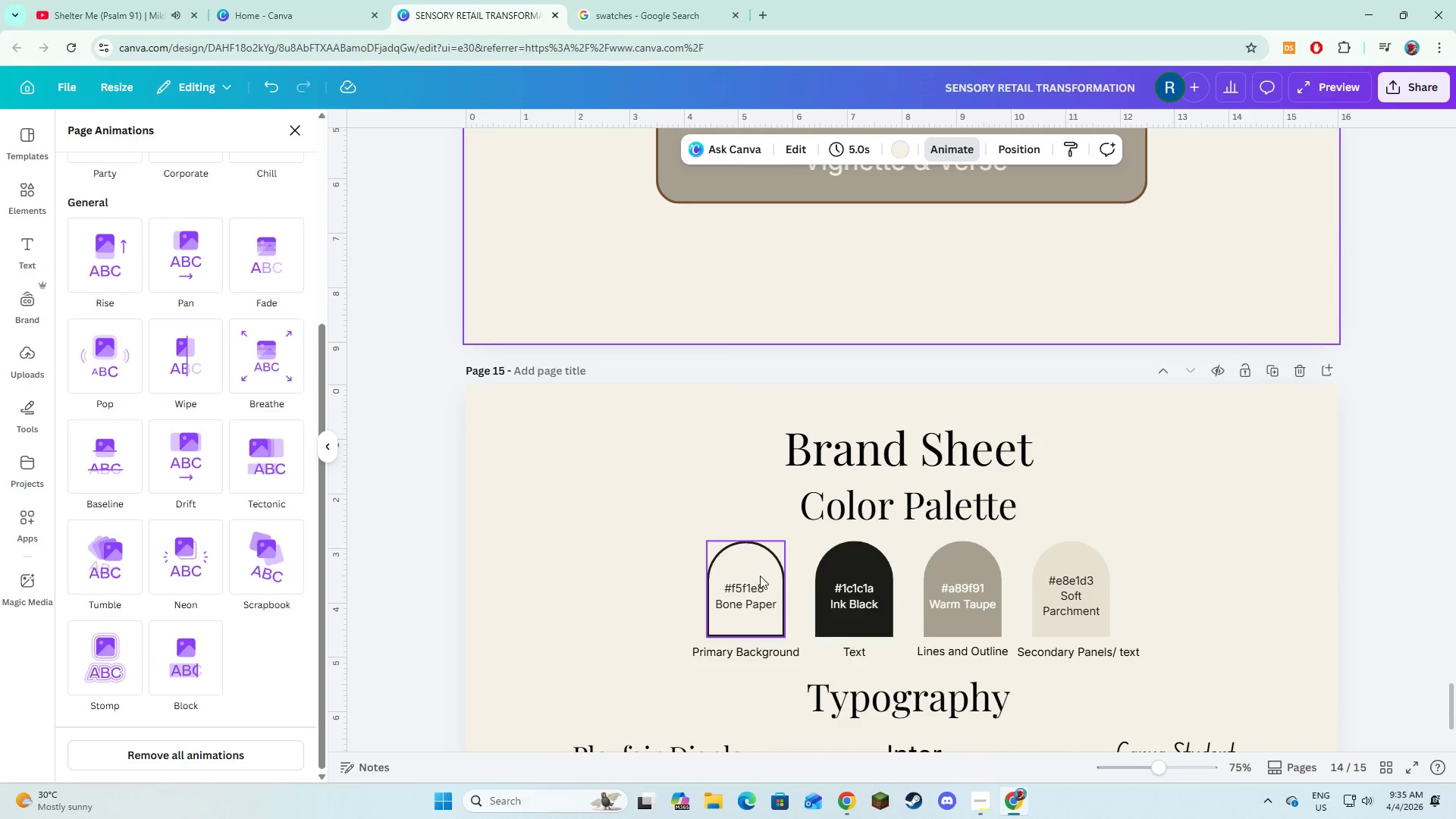 
key(Alt+AltLeft)
 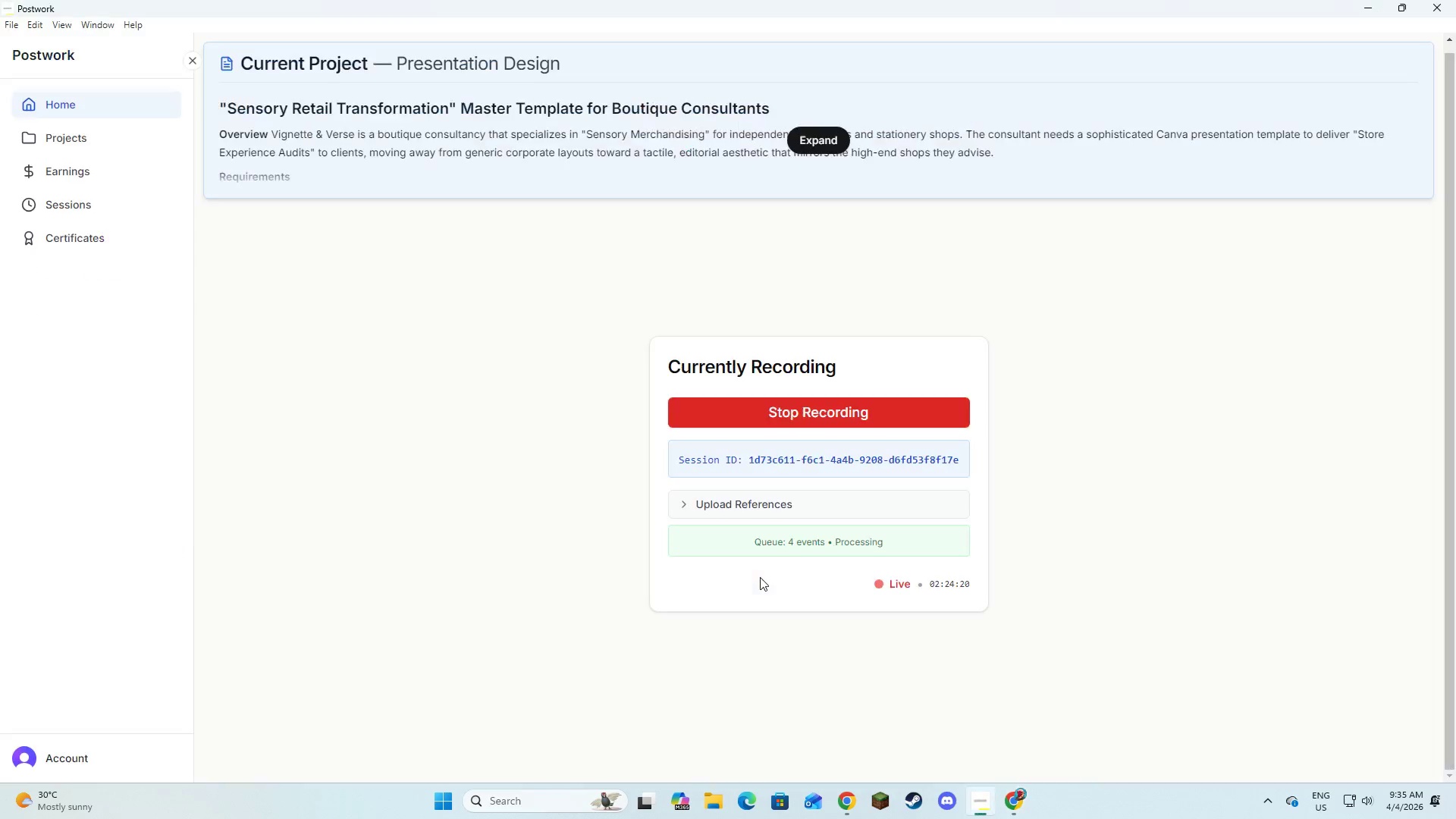 
key(Alt+Tab)